 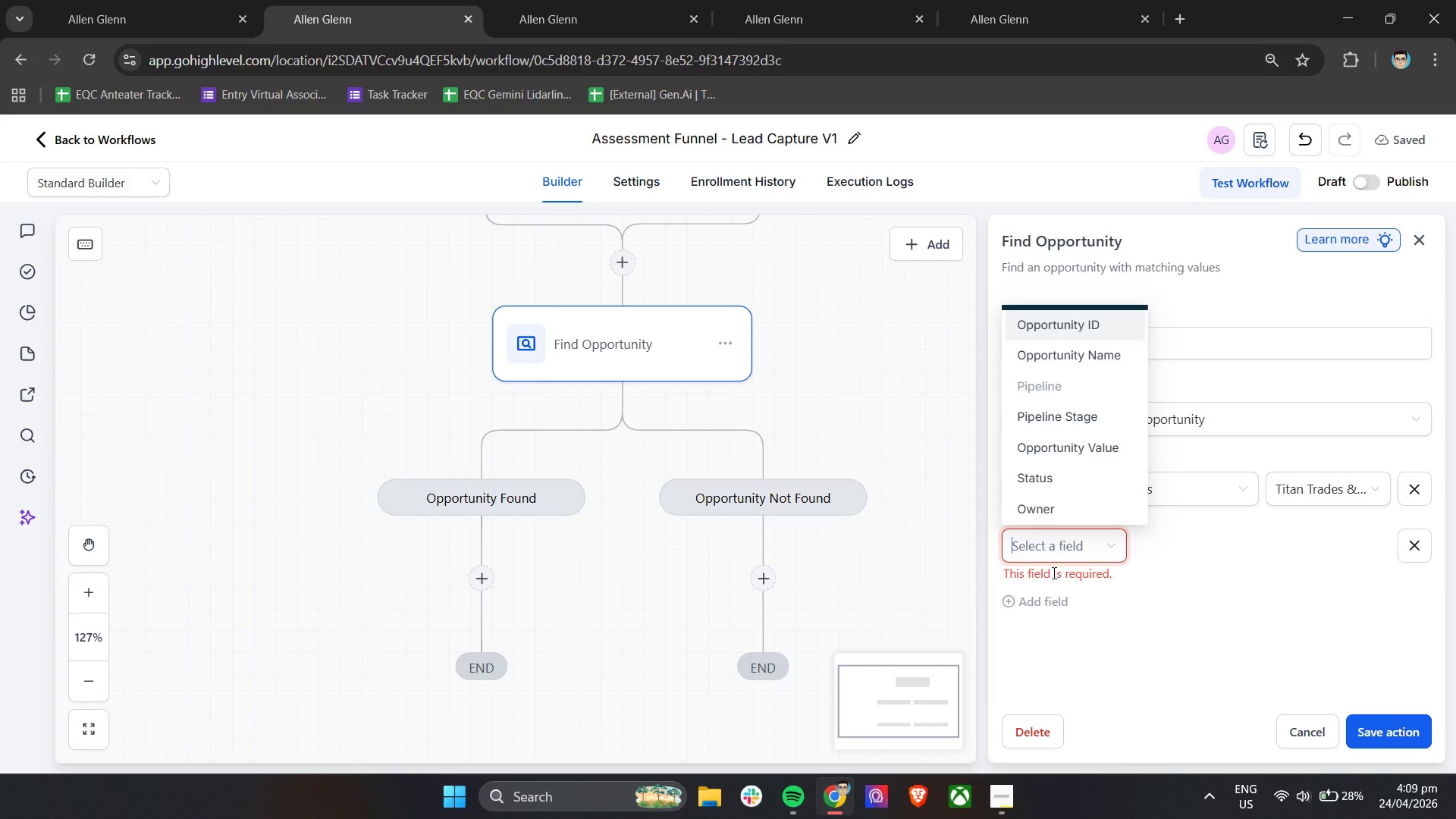 
double_click([1166, 586])
 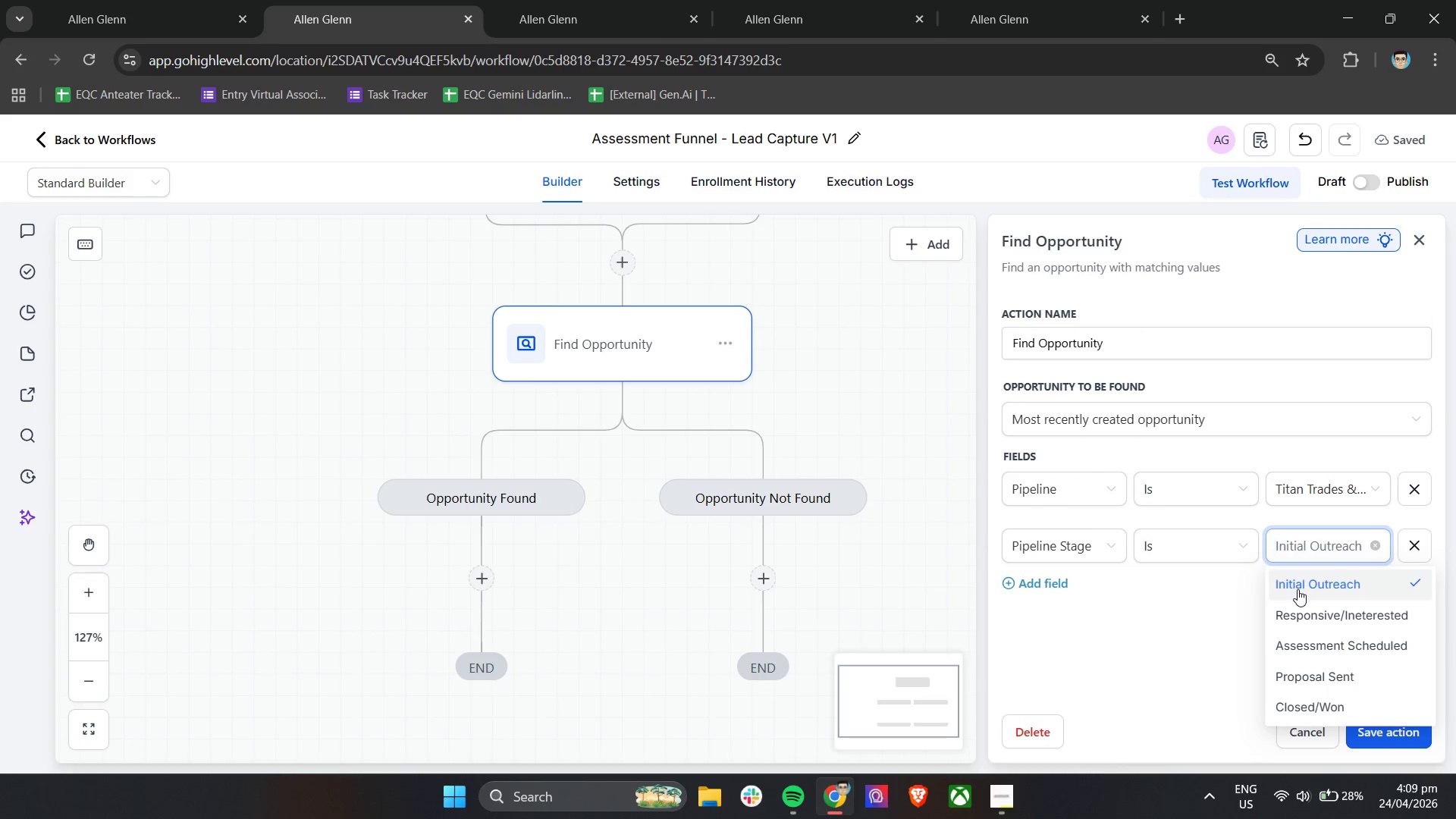 
double_click([1201, 595])
 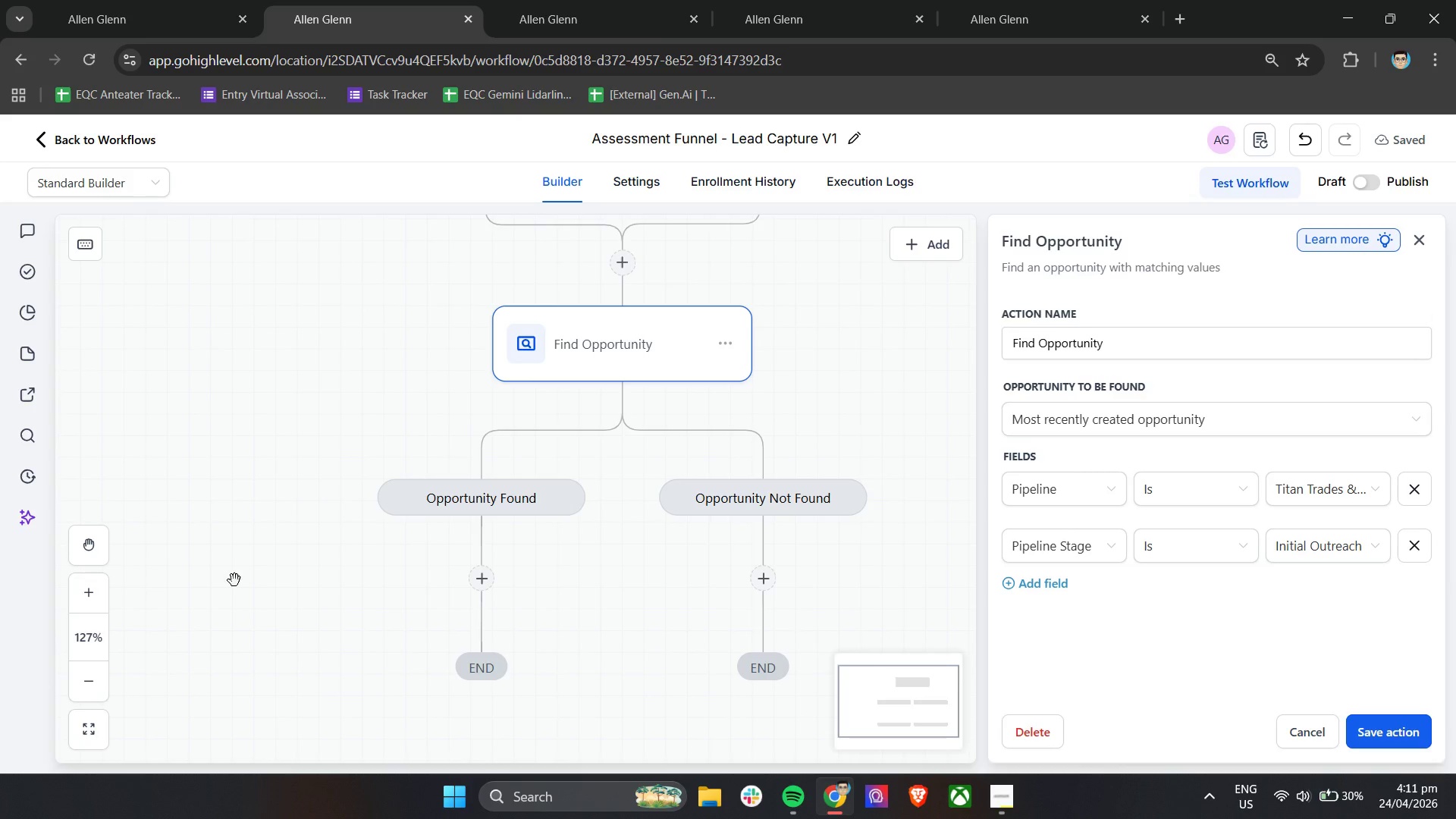 
wait(92.45)
 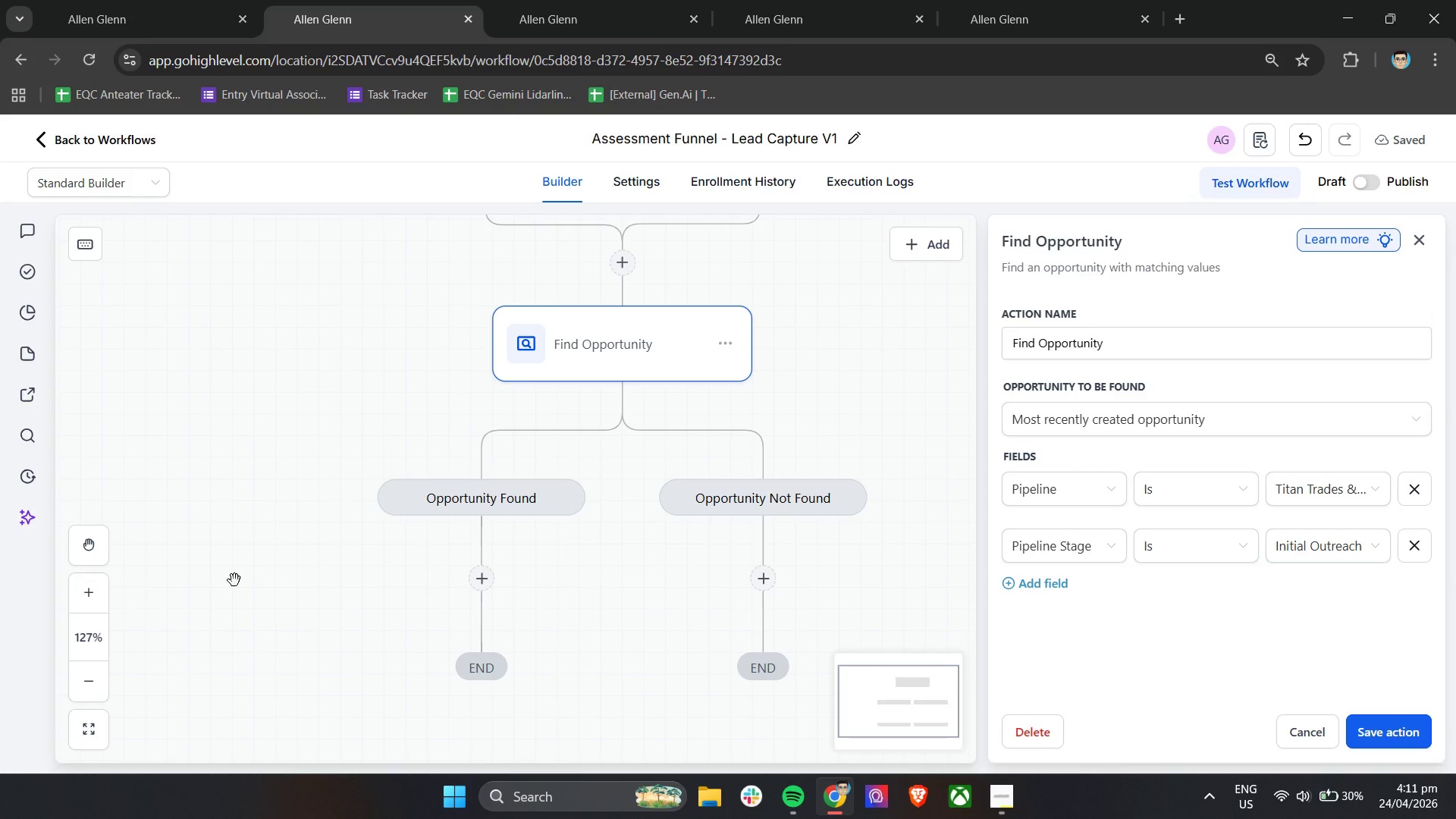 
left_click([485, 589])
 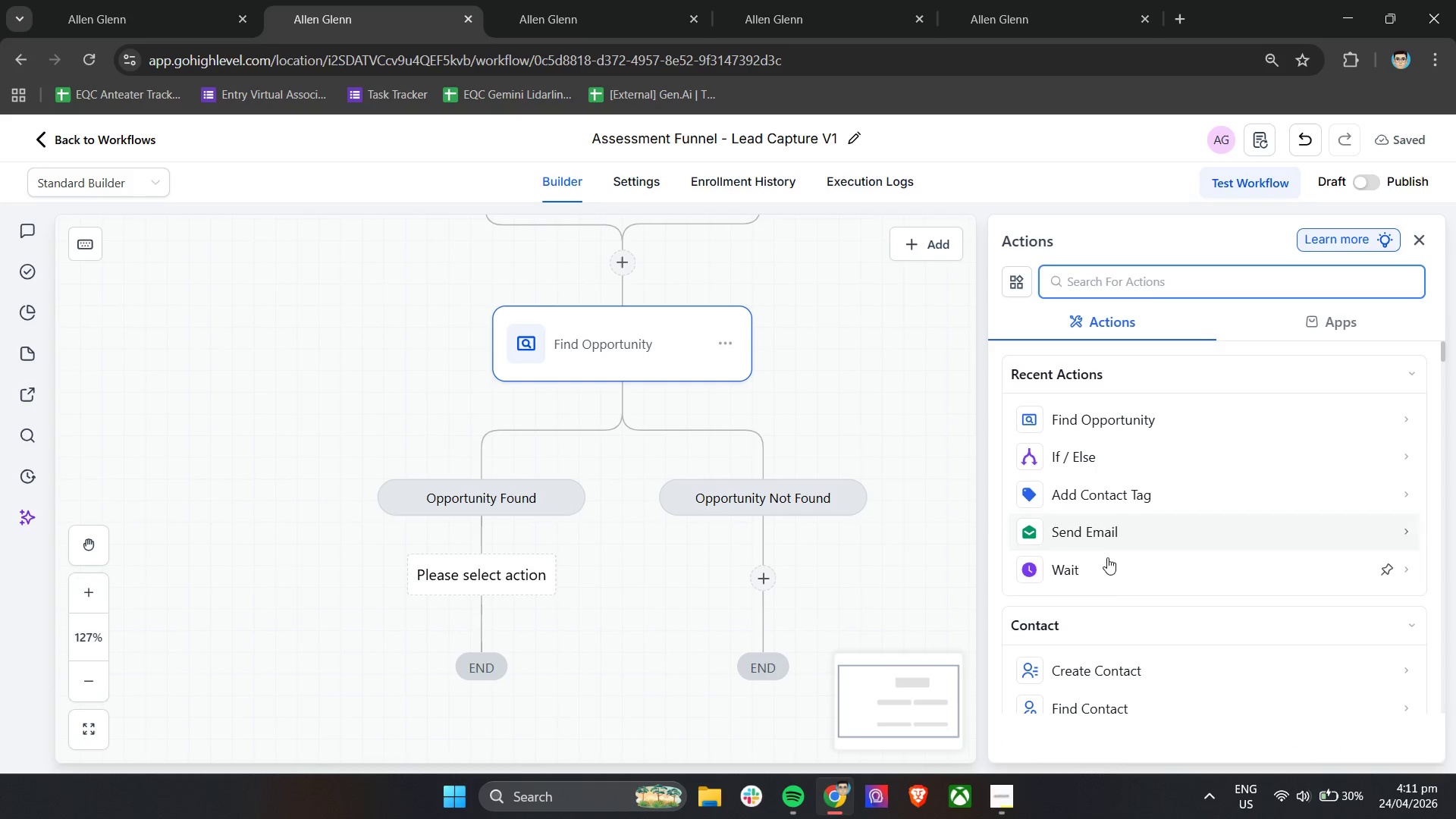 
scroll: coordinate [1188, 649], scroll_direction: down, amount: 22.0
 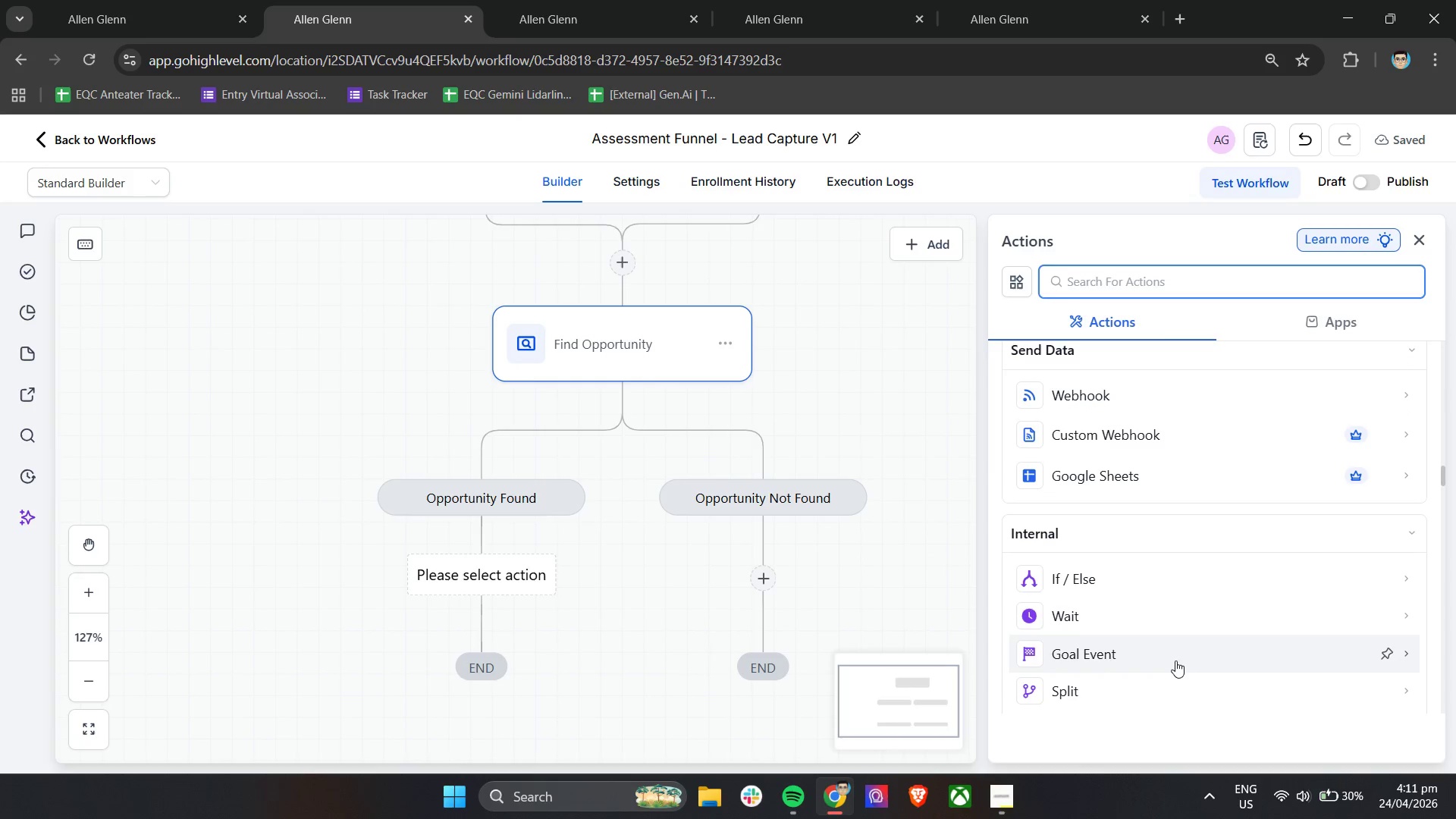 
scroll: coordinate [1189, 635], scroll_direction: down, amount: 14.0
 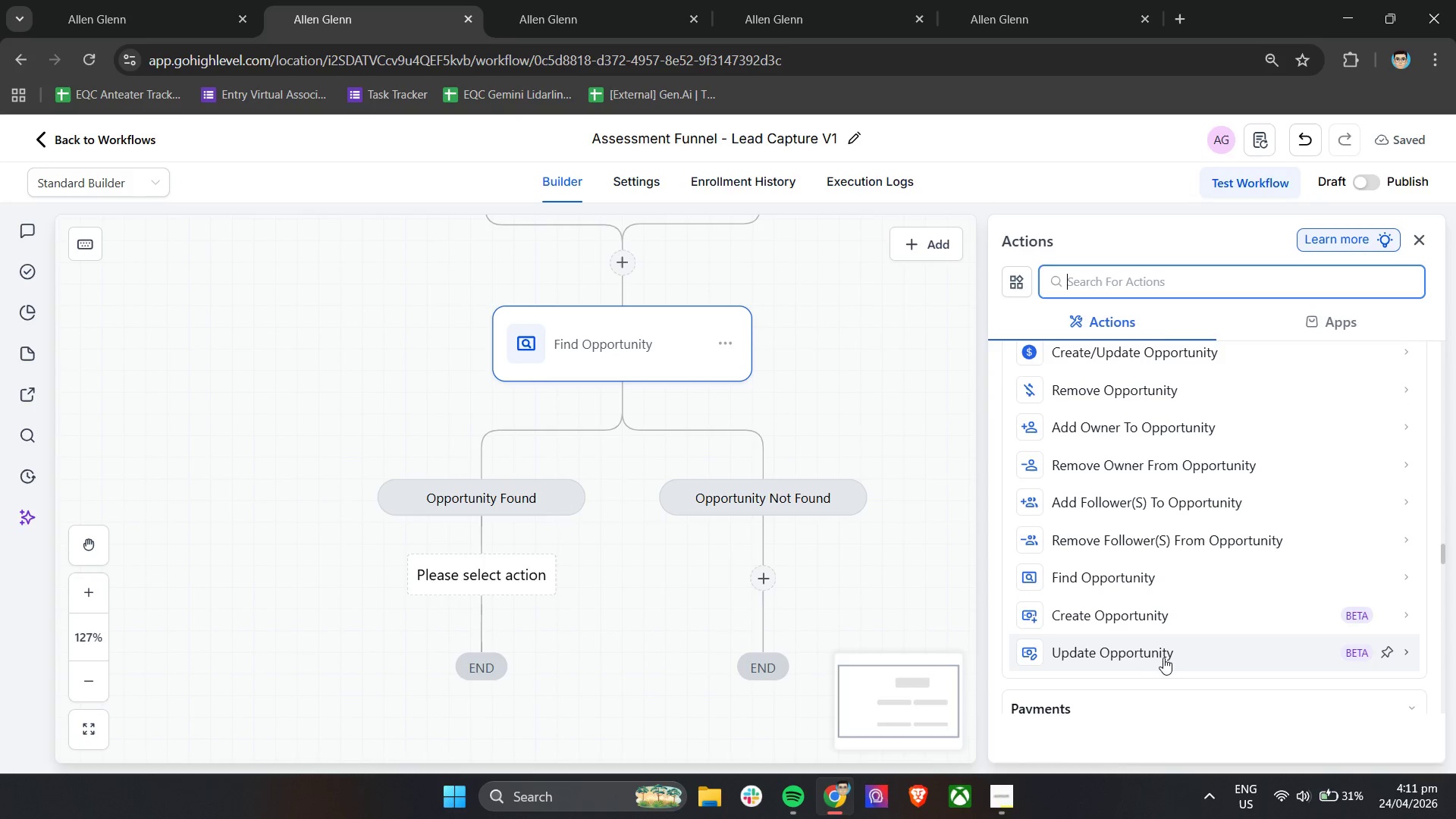 
left_click([1152, 657])
 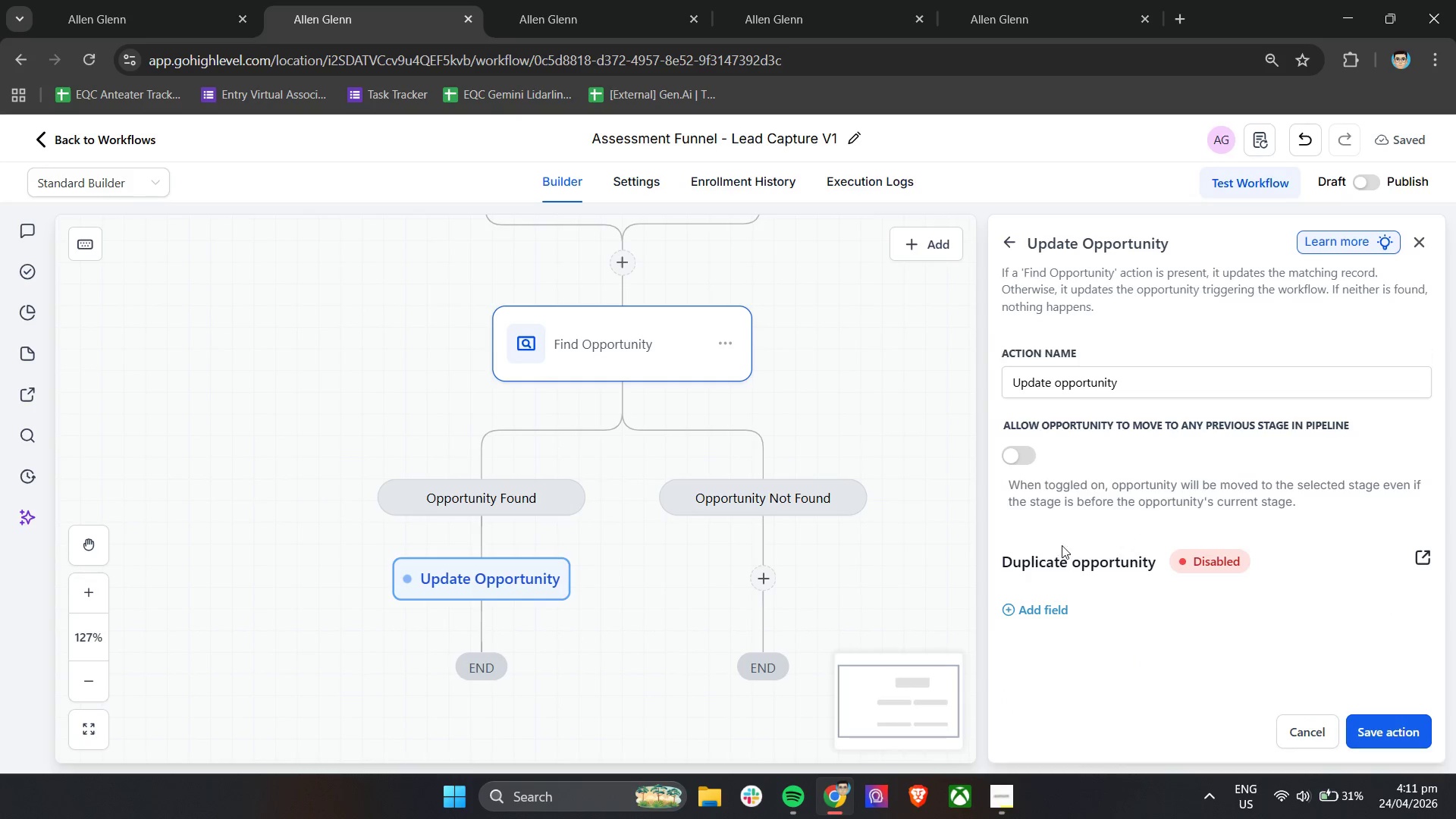 
left_click([1088, 633])
 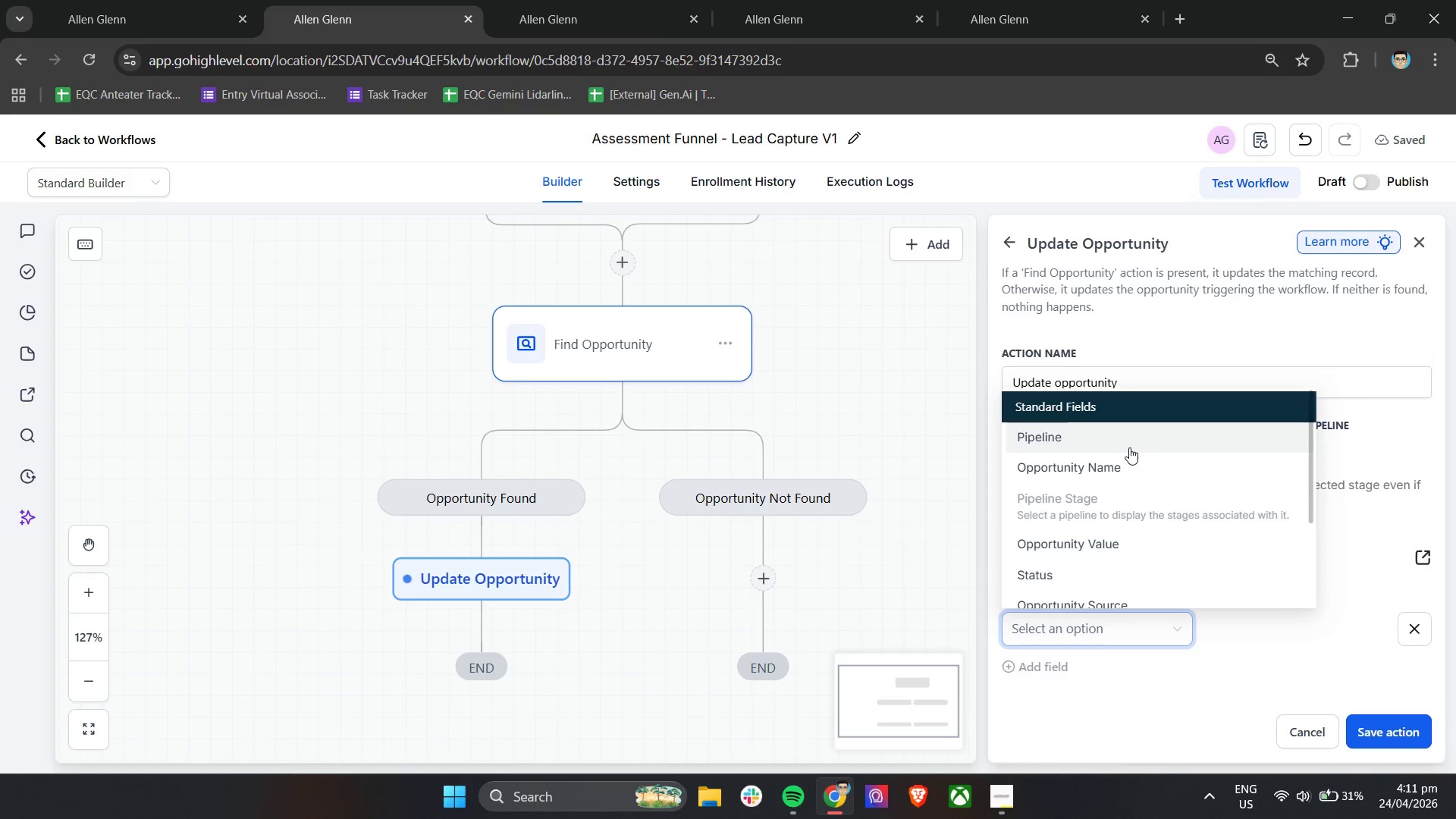 
left_click([1129, 447])
 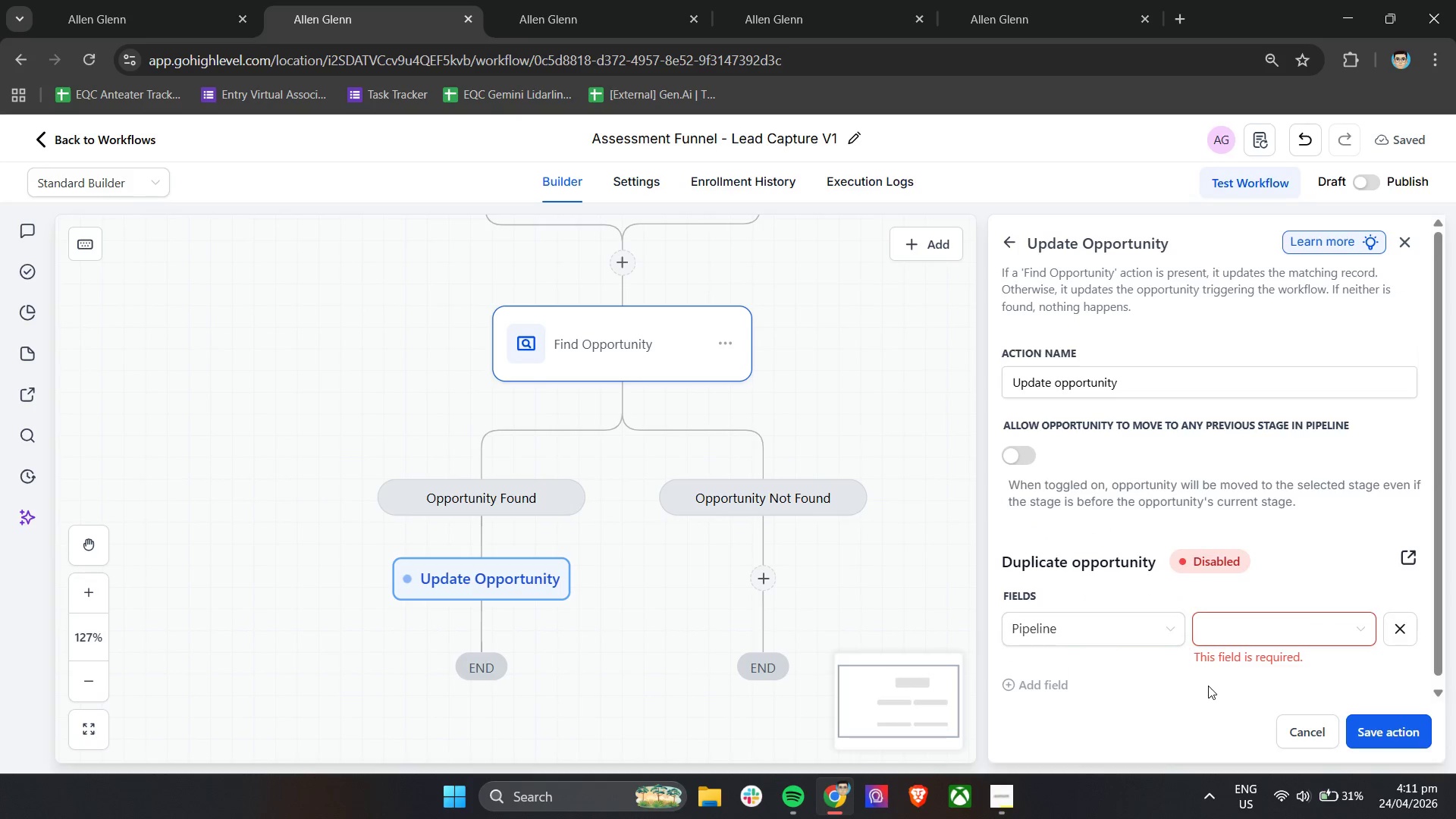 
left_click([1236, 626])
 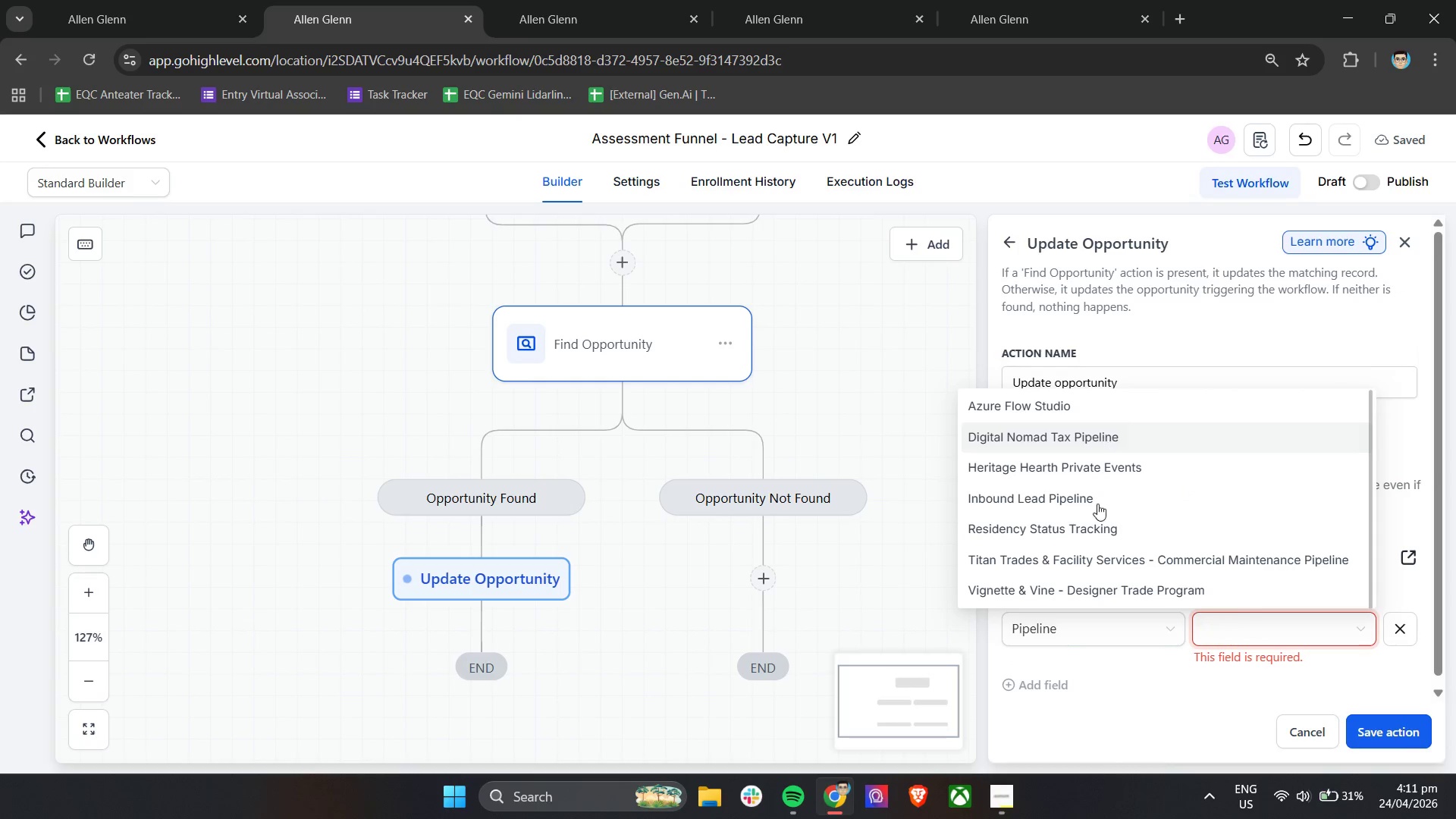 
left_click([1090, 560])
 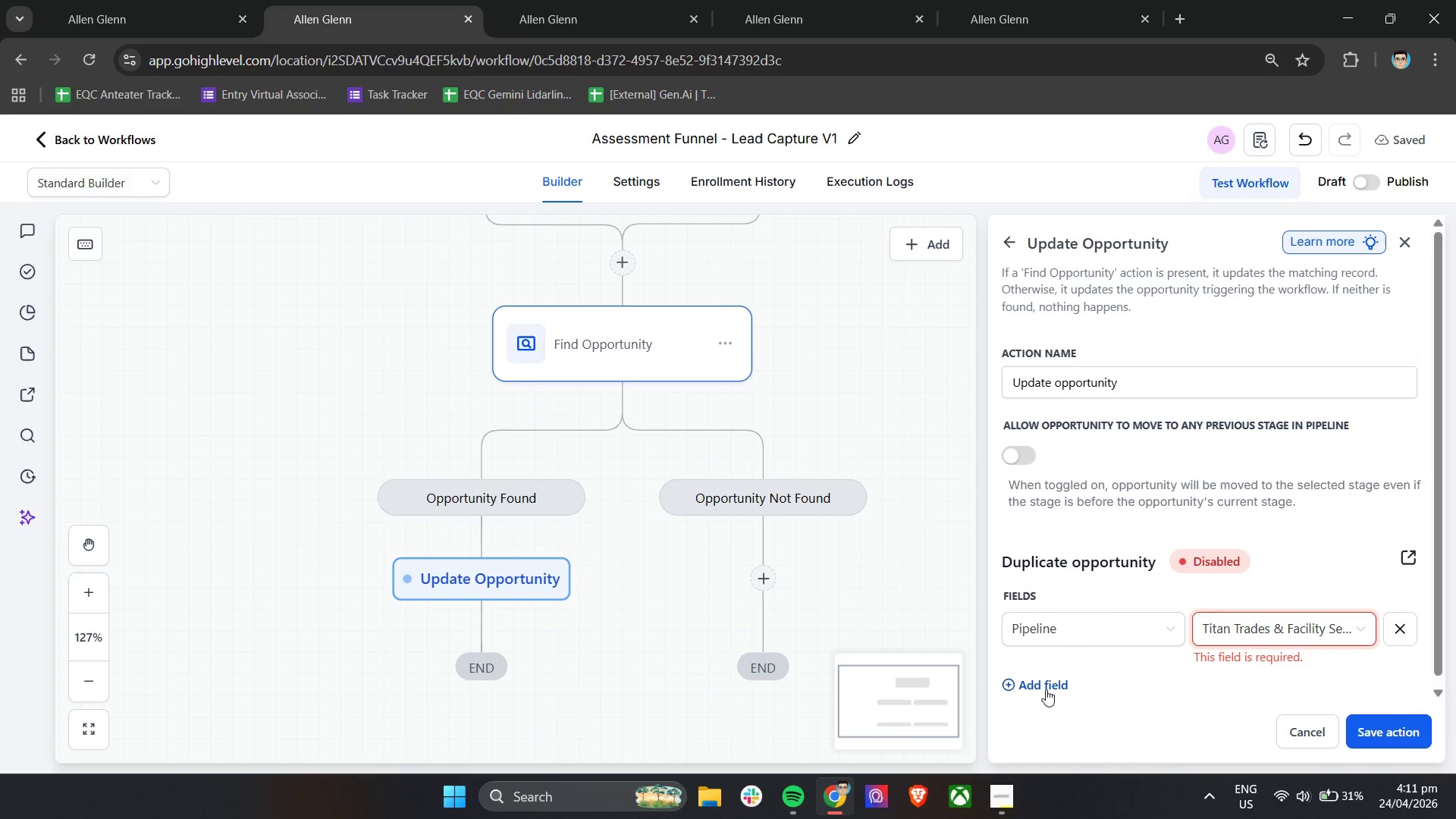 
left_click([1139, 671])
 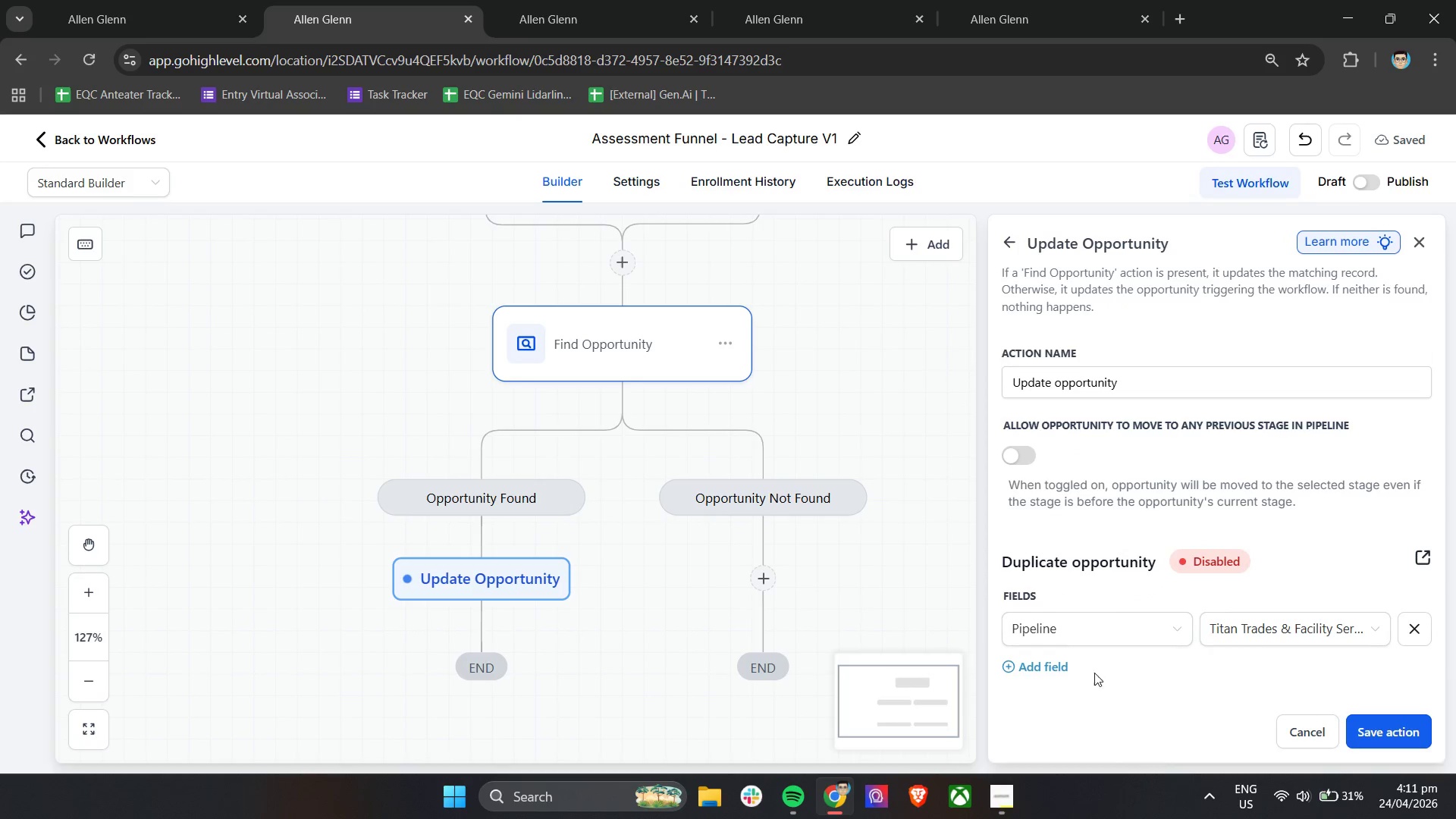 
left_click([1050, 674])
 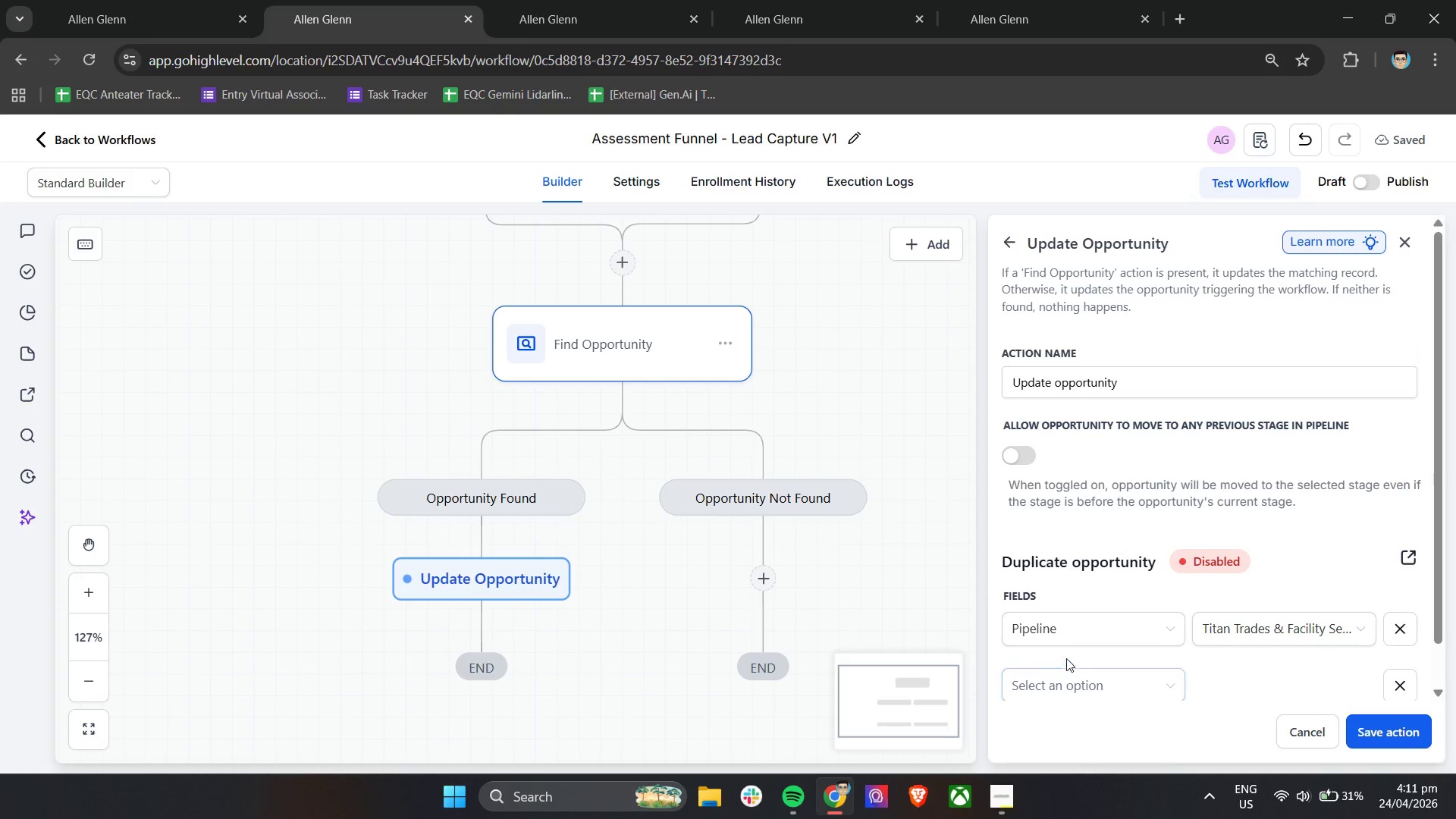 
left_click([1119, 636])
 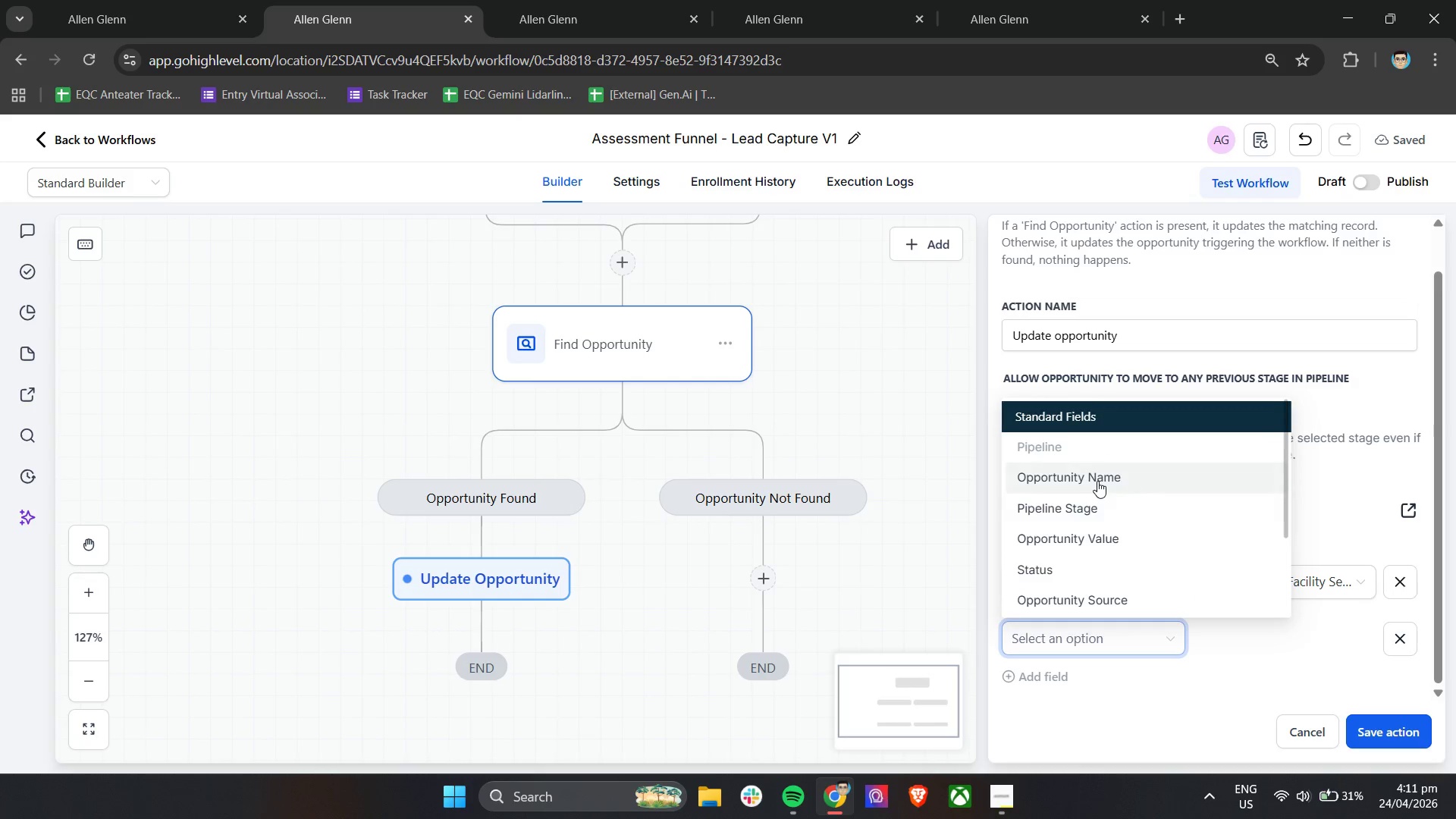 
scroll: coordinate [1116, 648], scroll_direction: down, amount: 2.0
 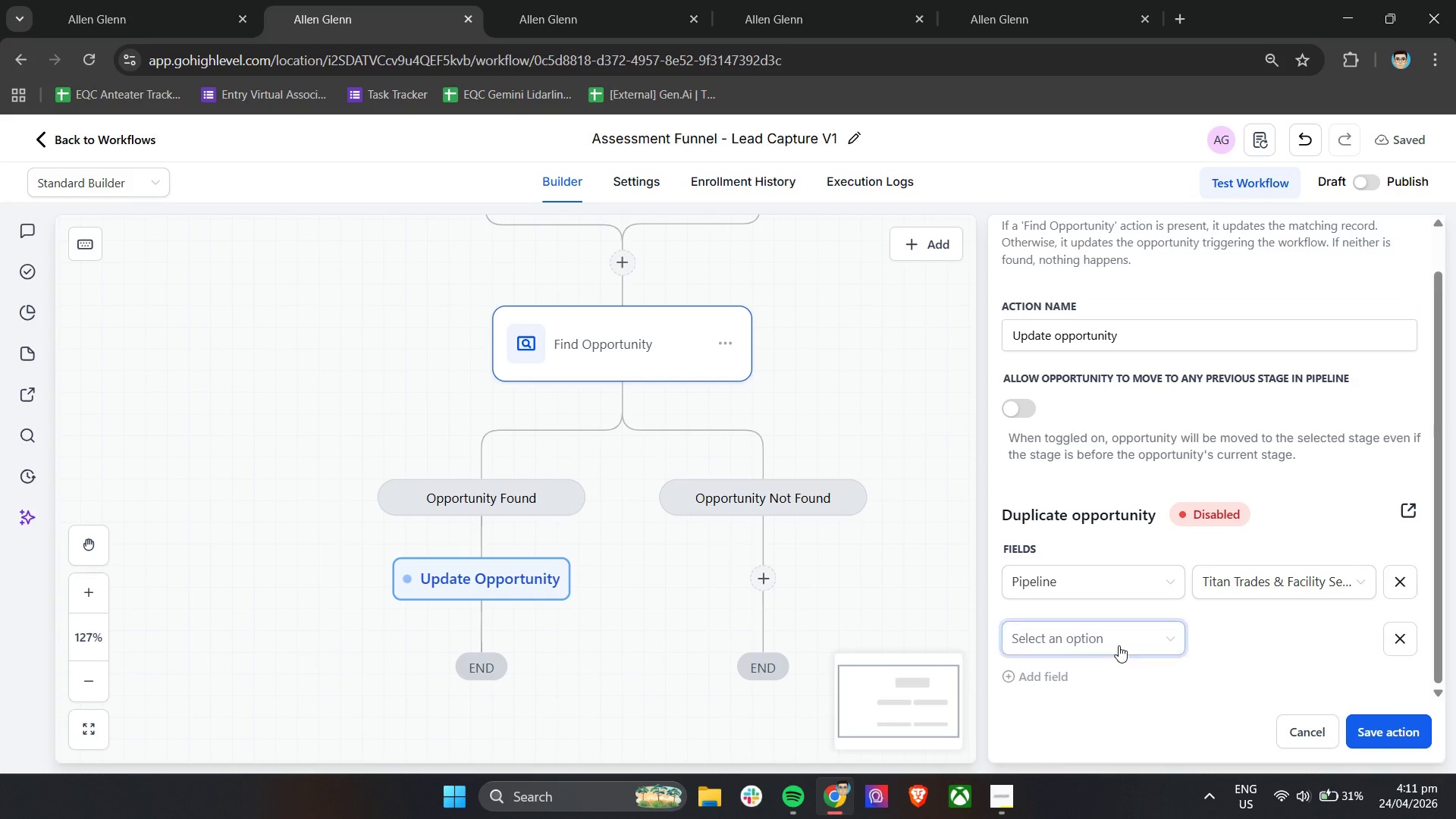 
left_click([1099, 502])
 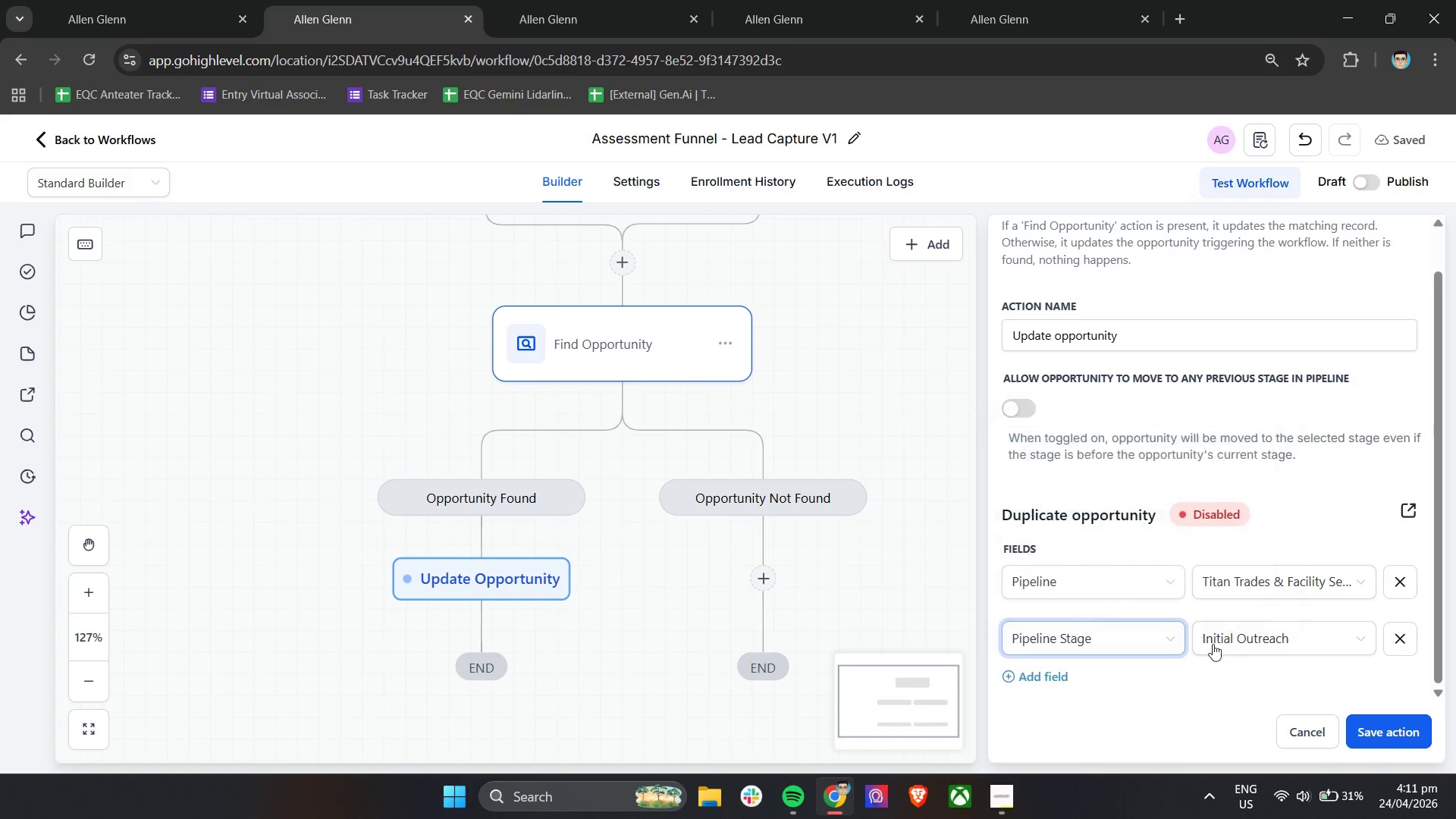 
left_click([1261, 639])
 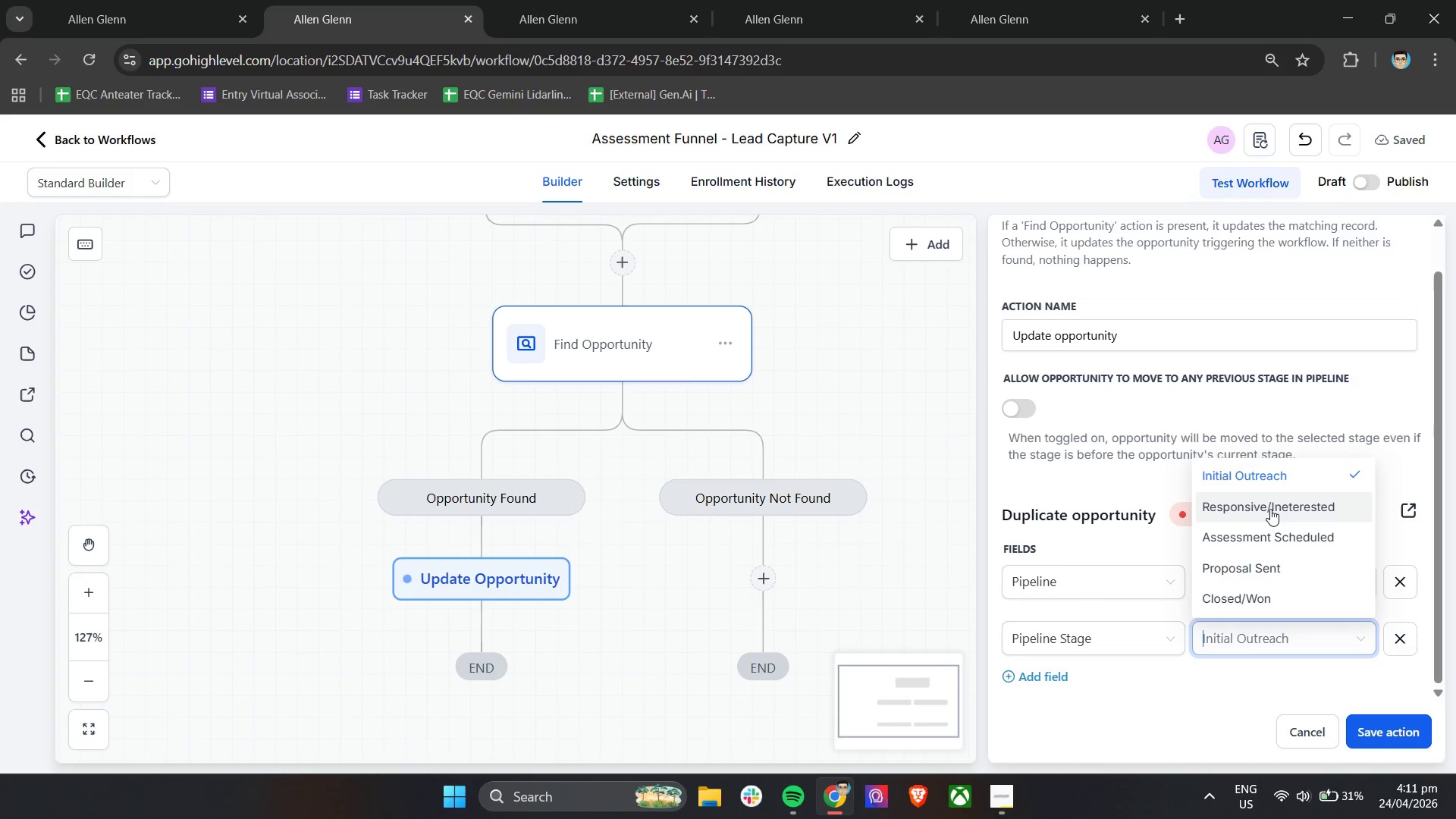 
left_click([1270, 509])
 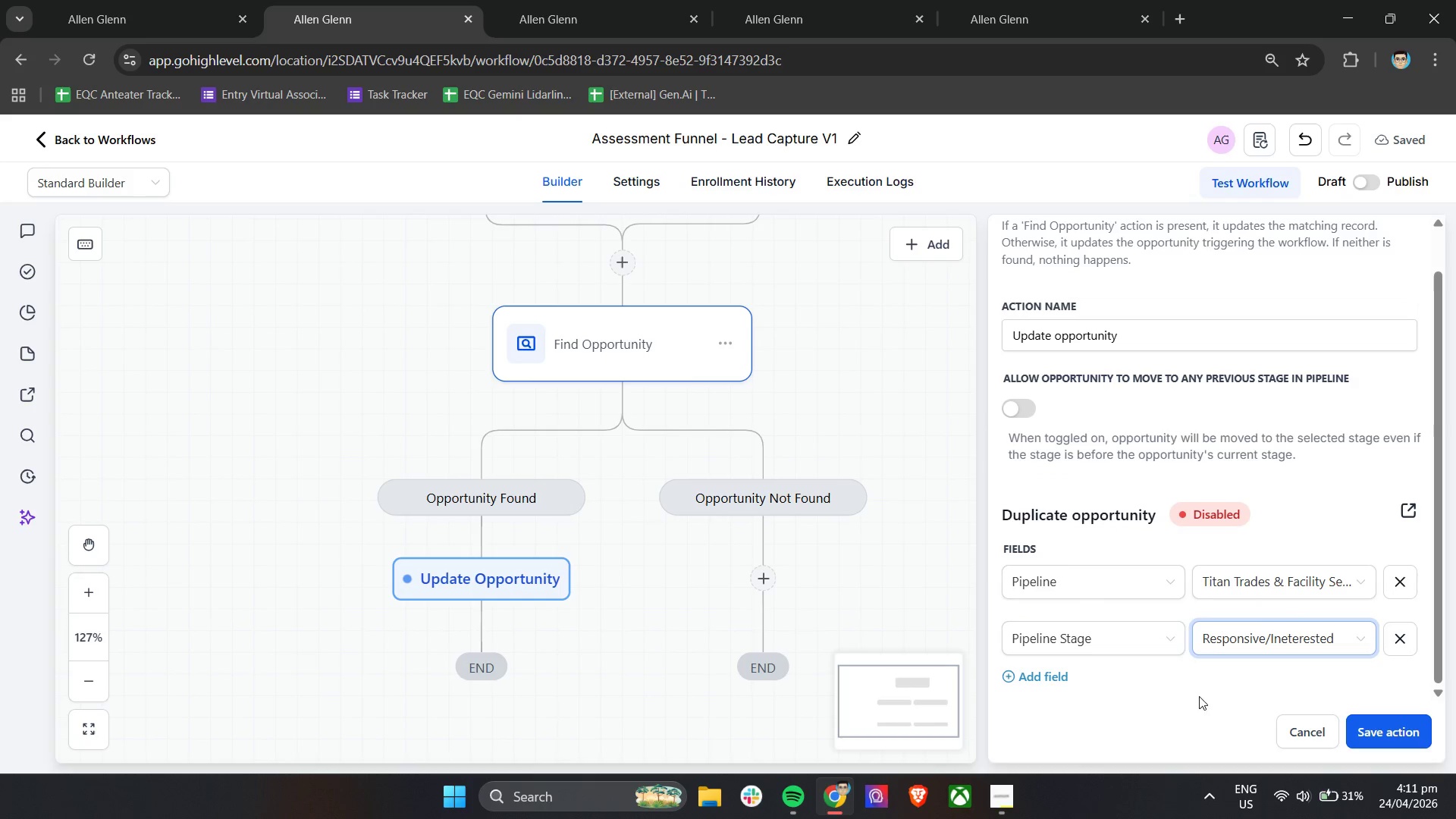 
left_click([1193, 714])
 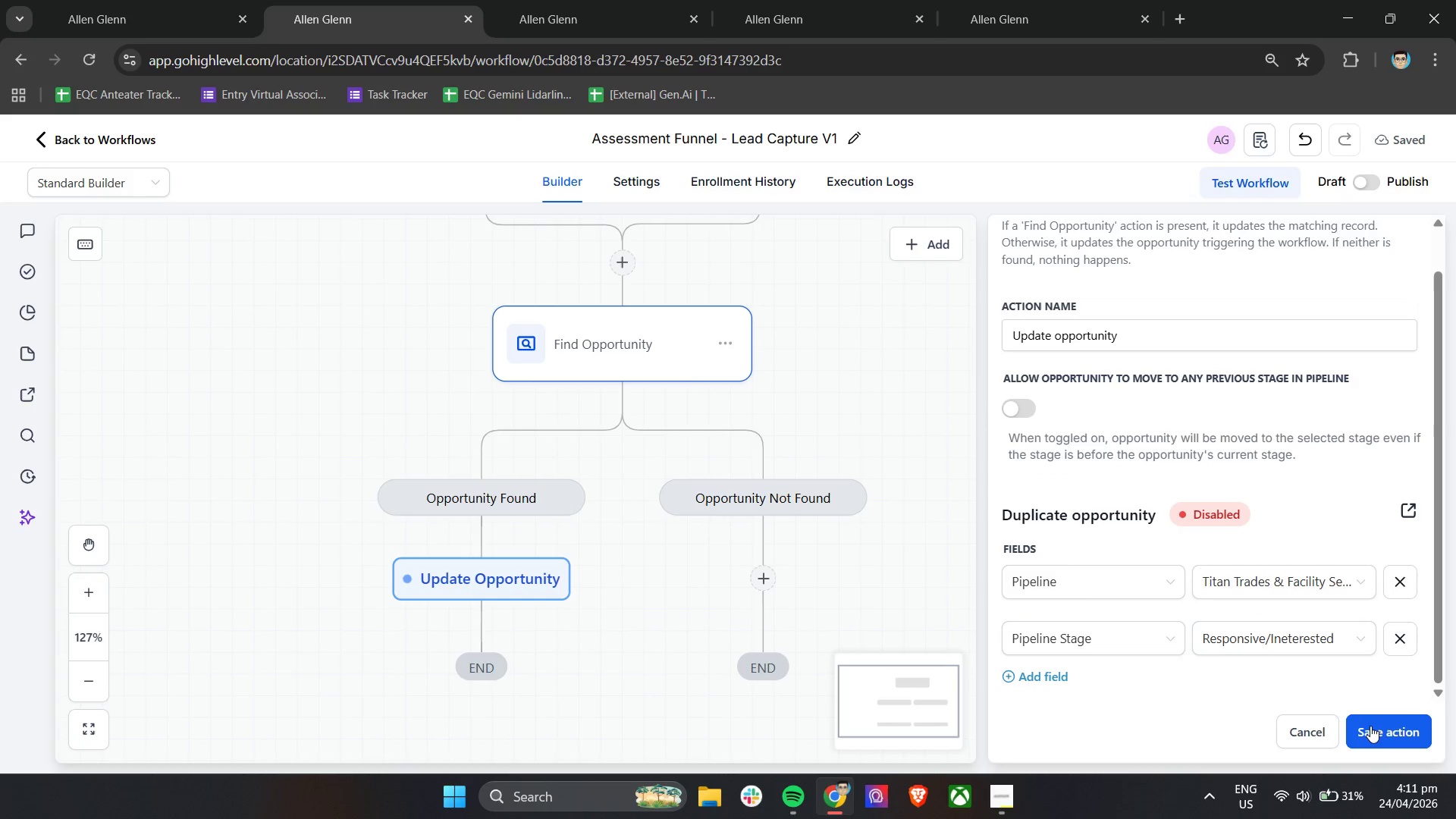 
left_click([1370, 727])
 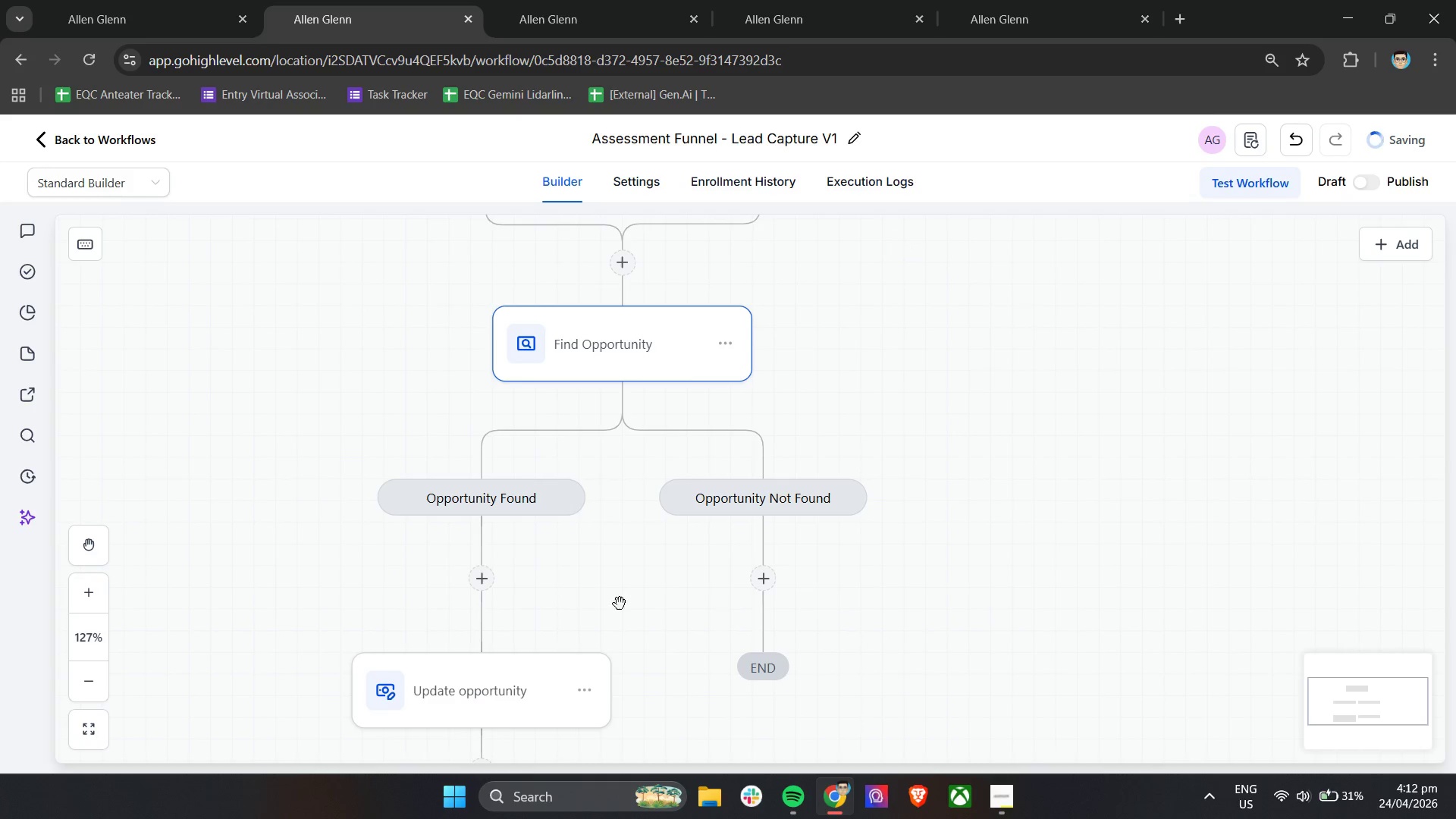 
scroll: coordinate [541, 588], scroll_direction: down, amount: 2.0
 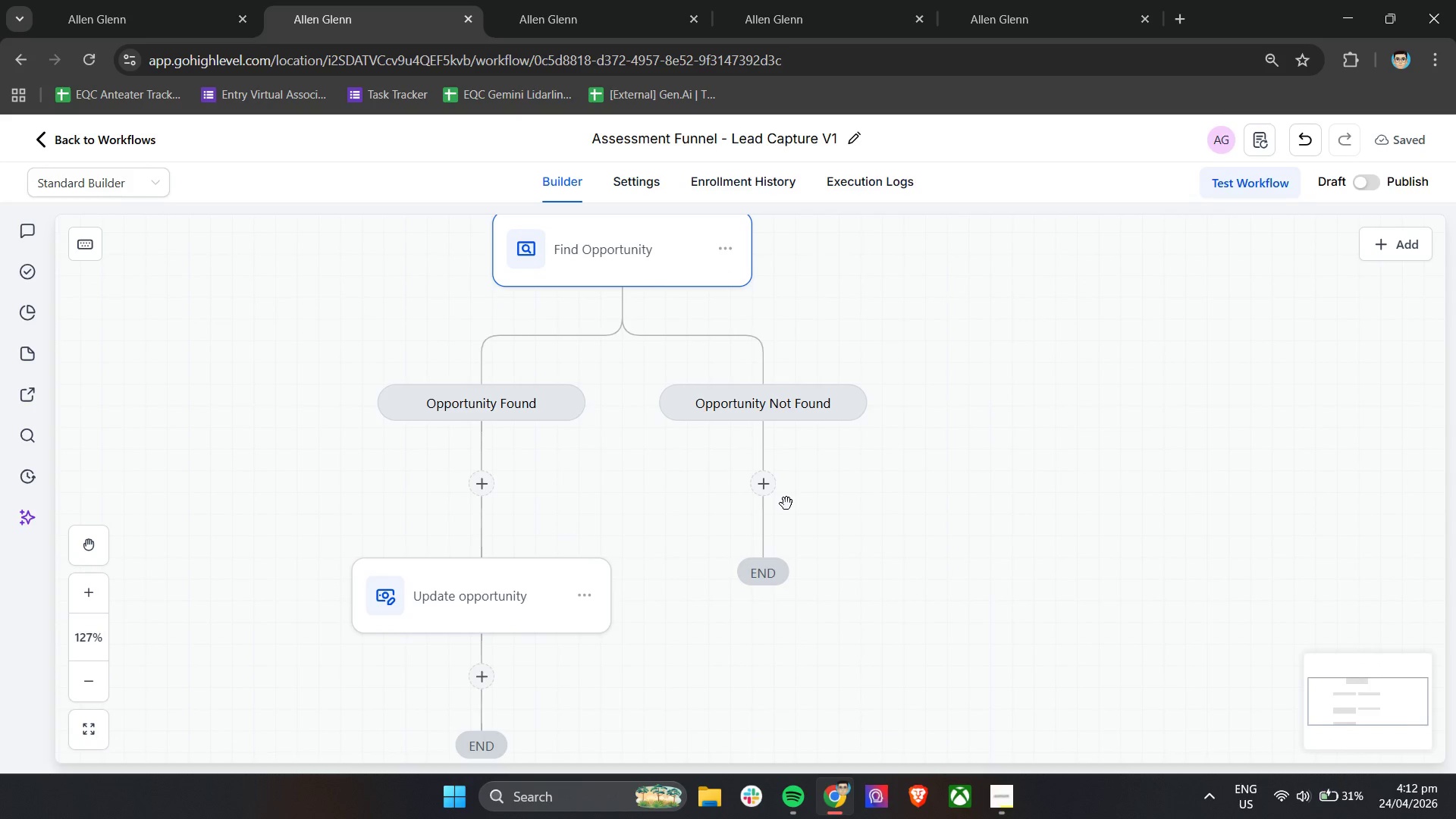 
left_click([770, 496])
 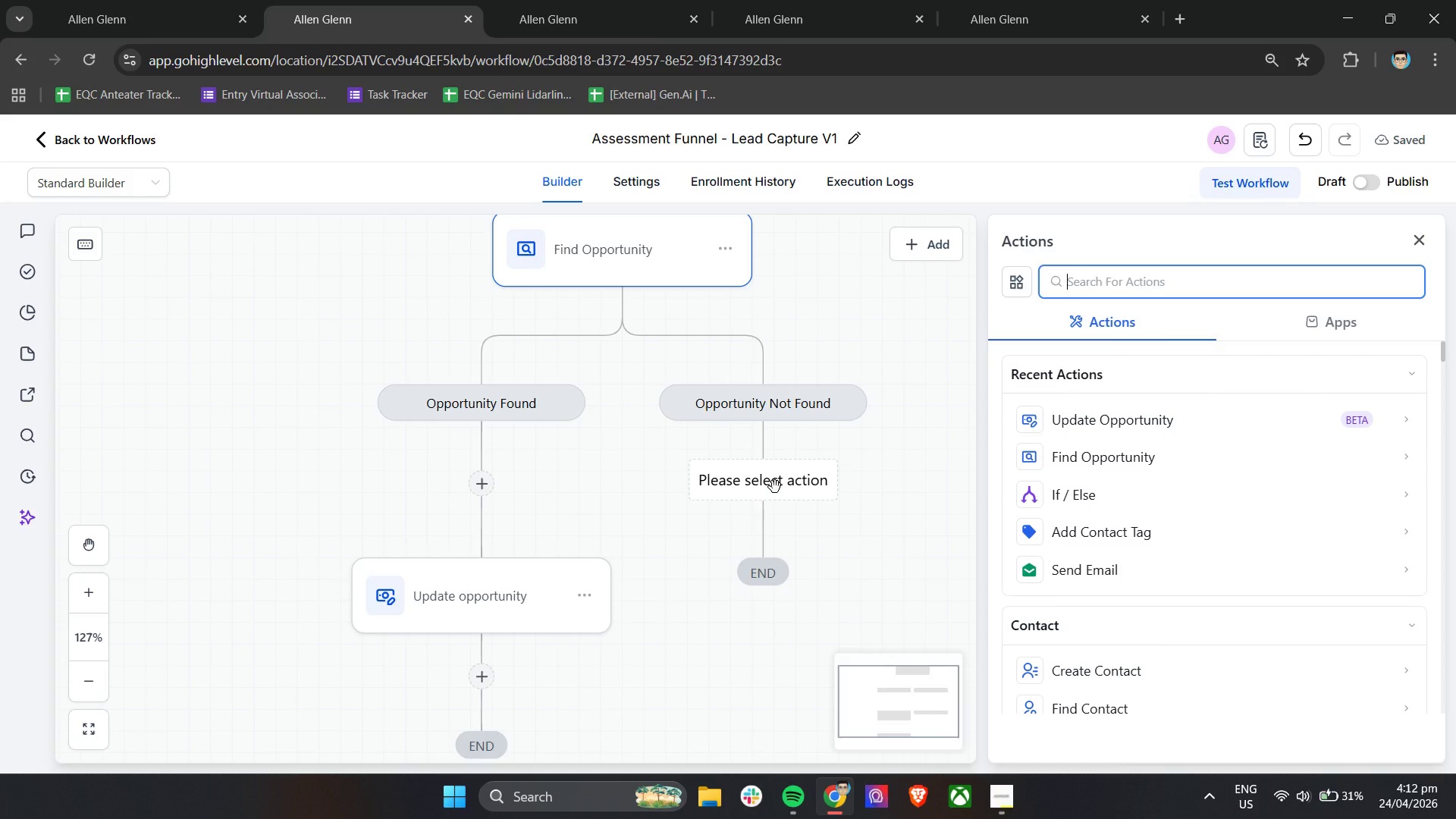 
wait(7.61)
 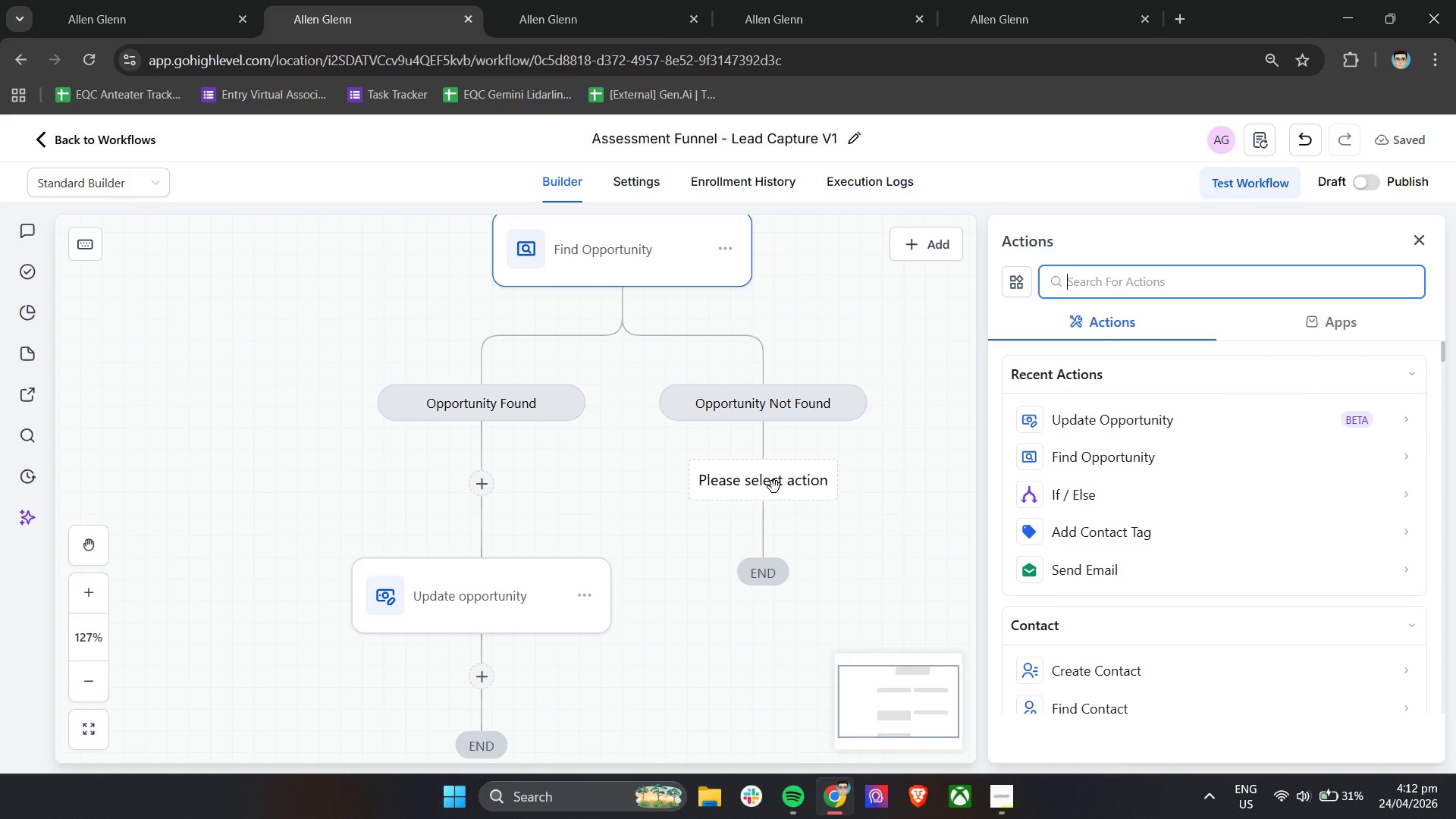 
scroll: coordinate [1165, 497], scroll_direction: down, amount: 29.0
 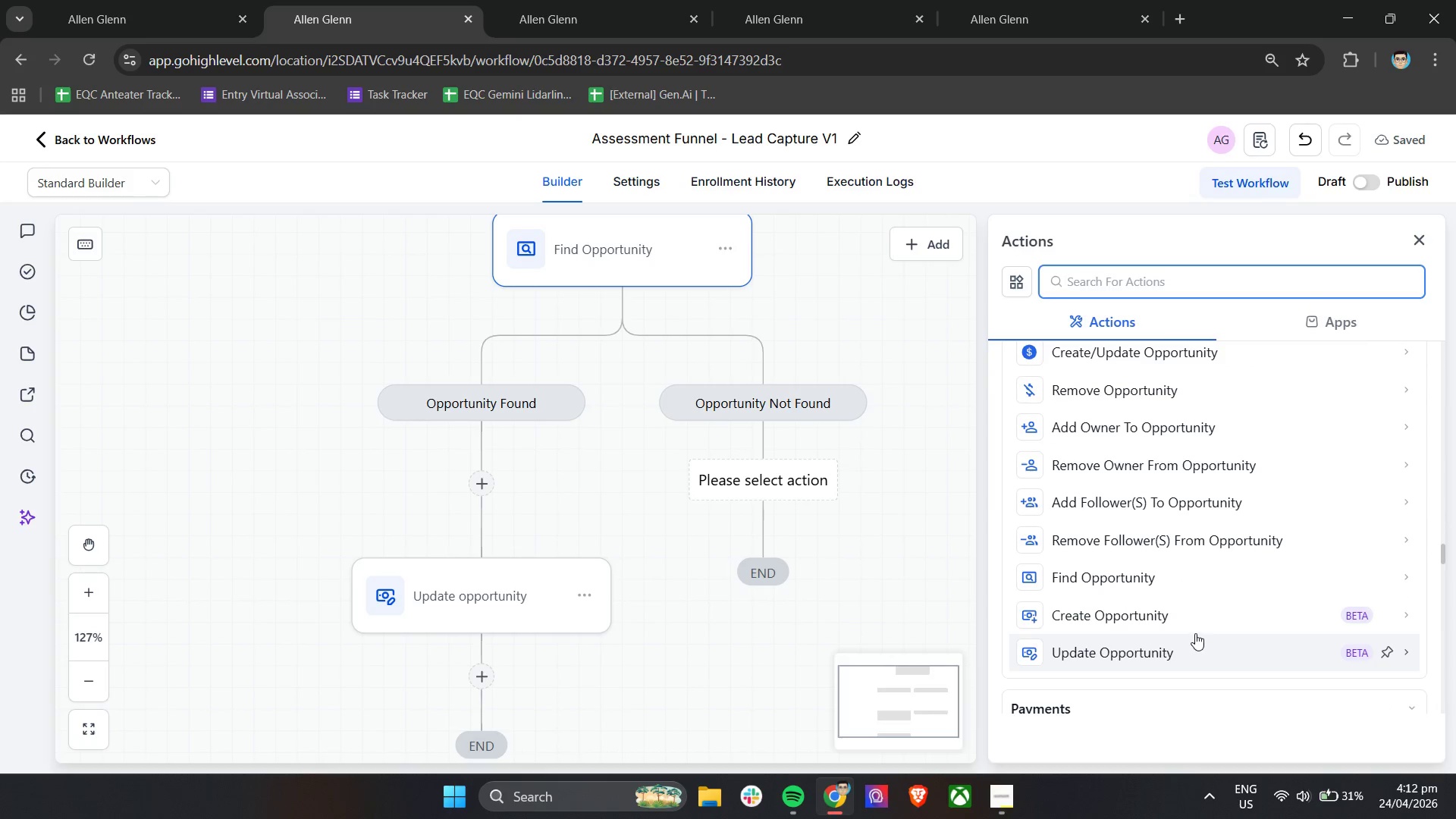 
left_click([1196, 624])
 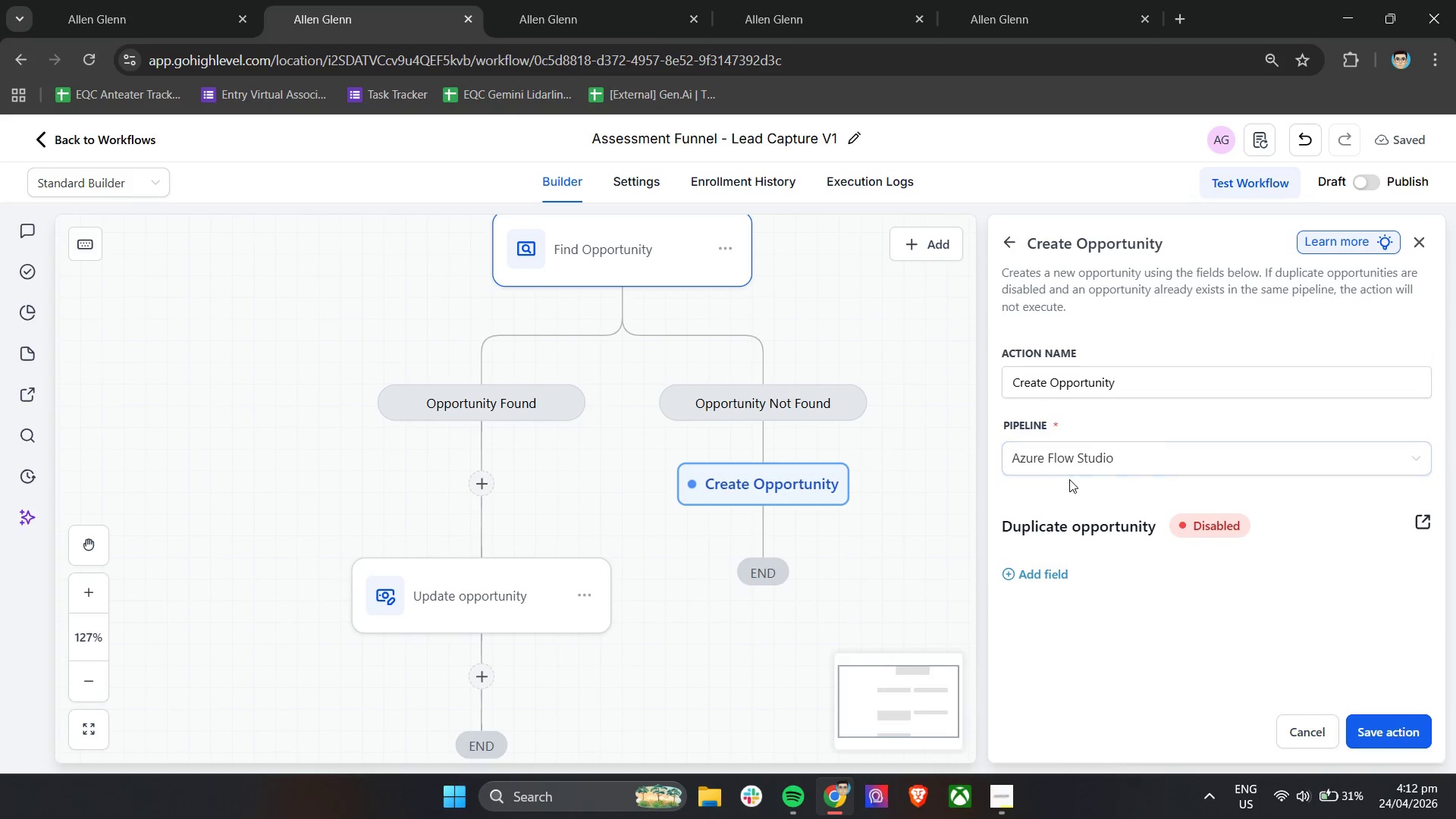 
left_click([1131, 460])
 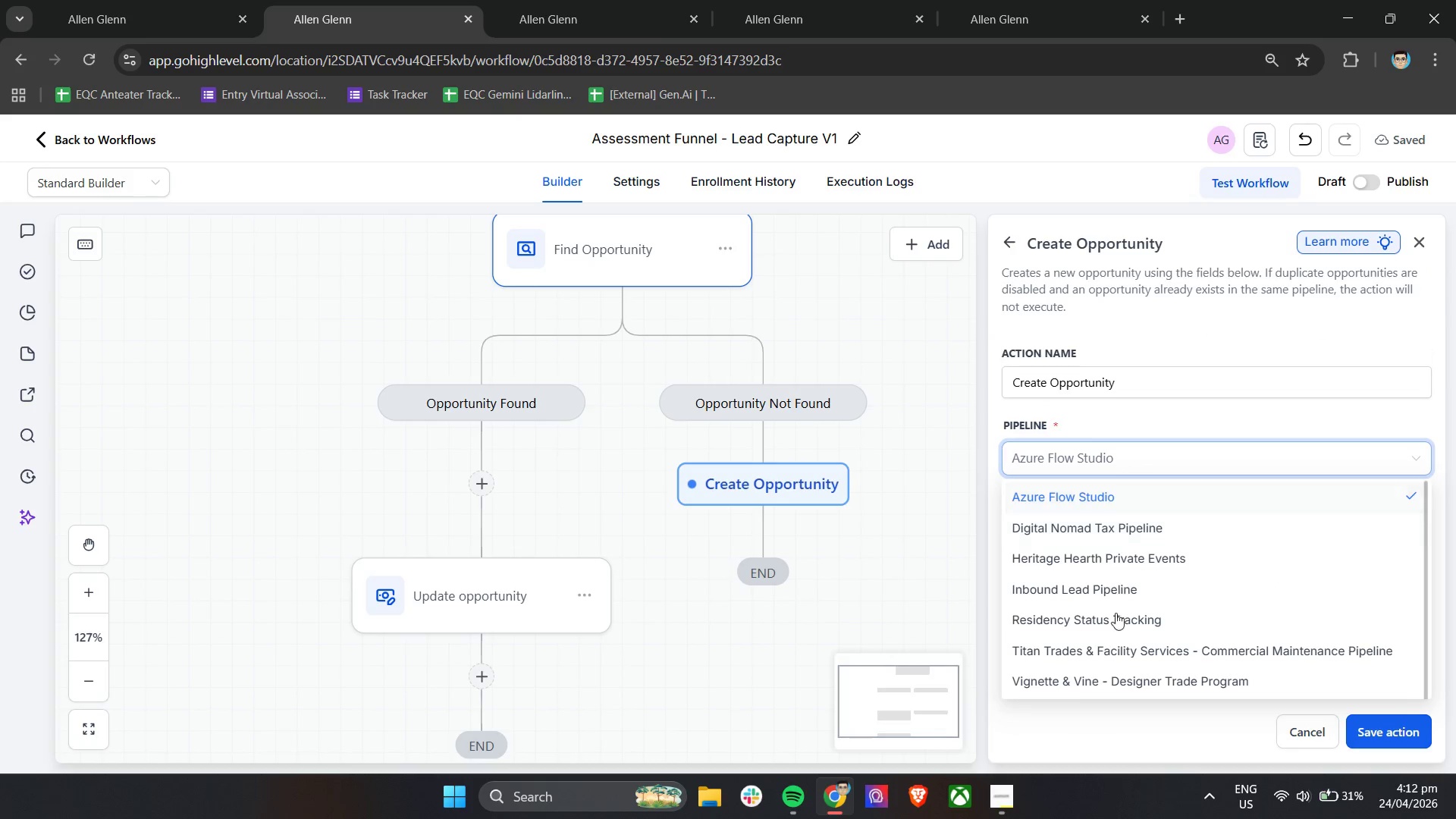 
left_click([1116, 645])
 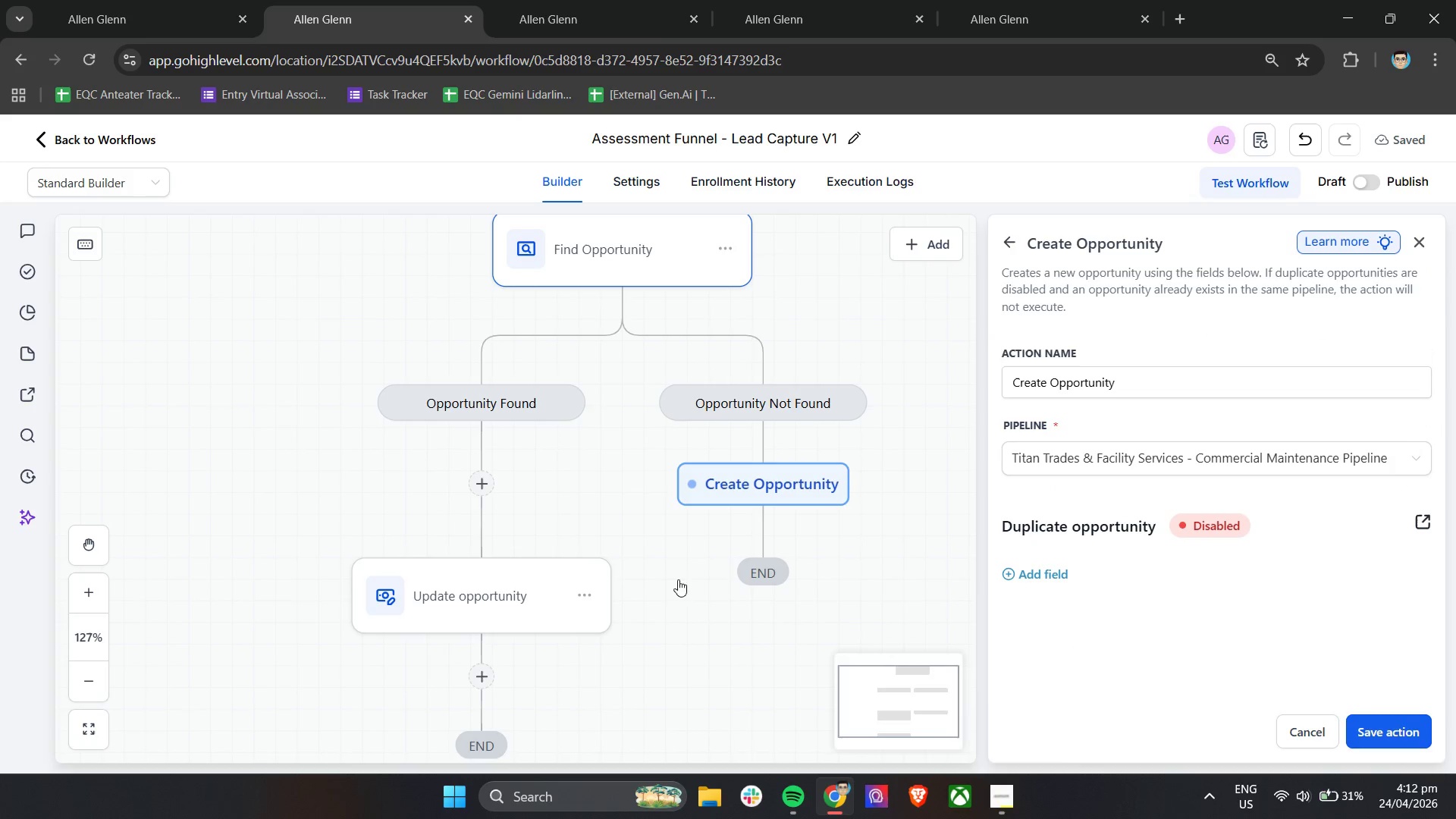 
left_click([532, 614])
 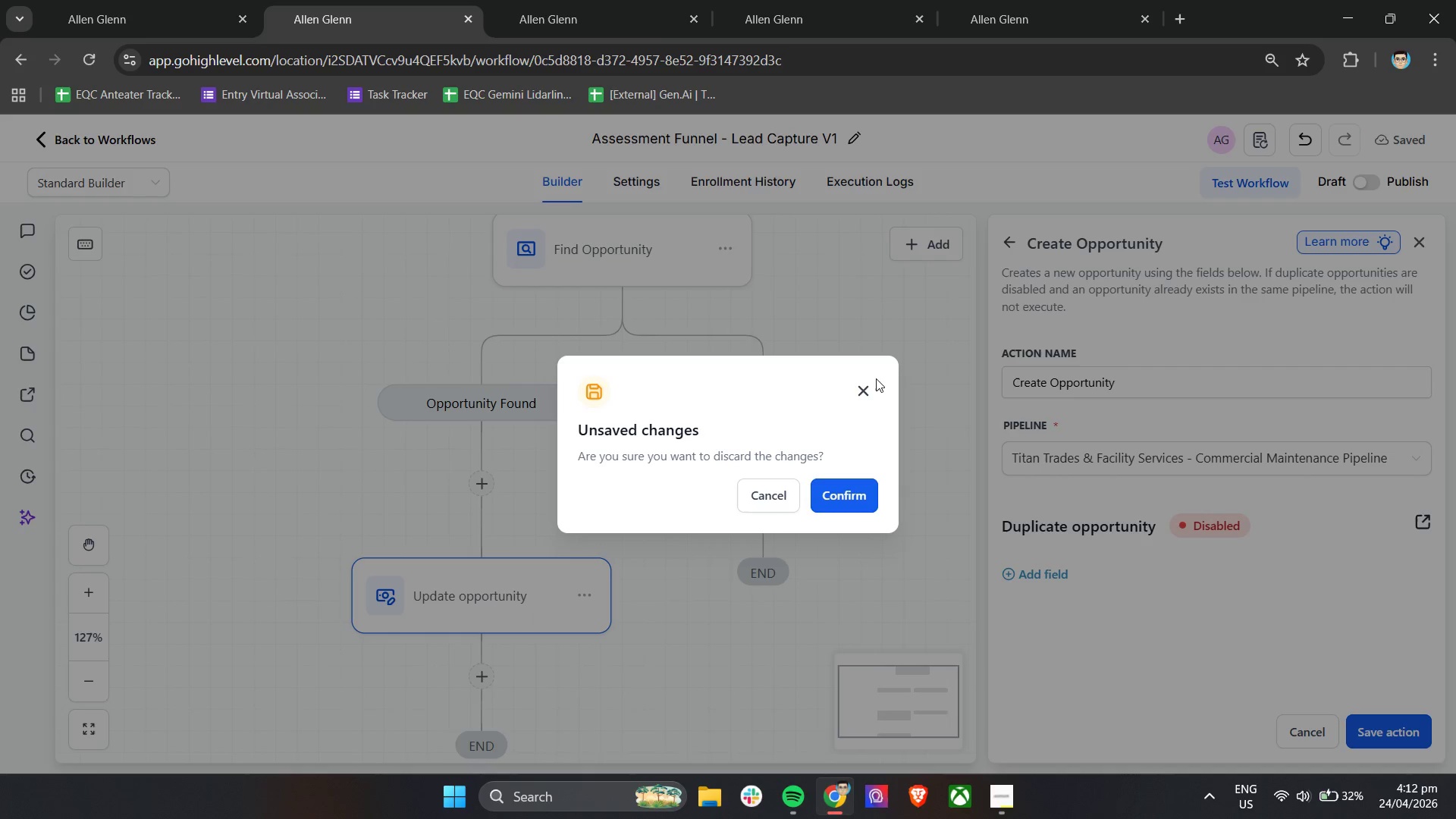 
left_click([865, 395])
 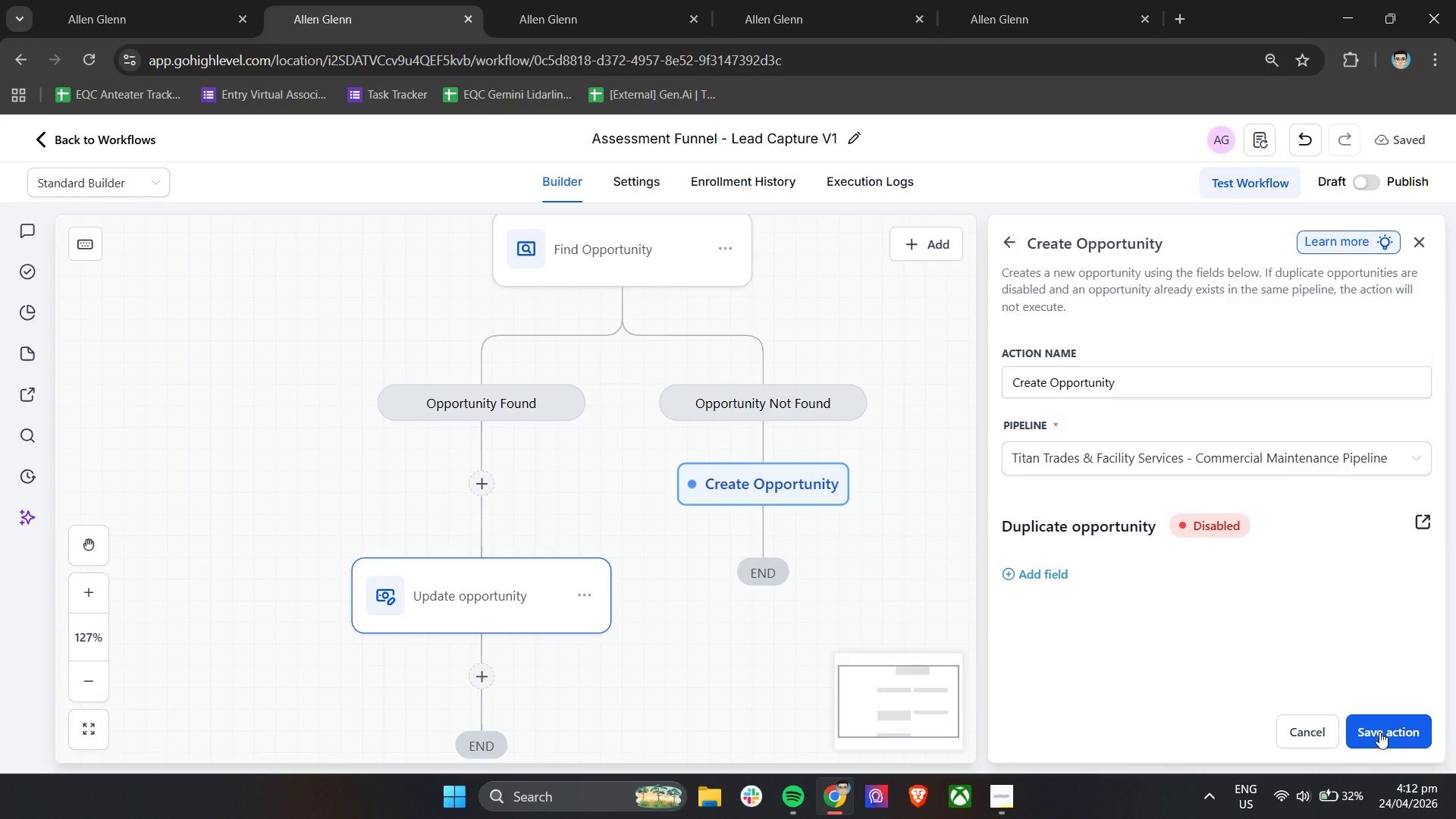 
left_click([1382, 741])
 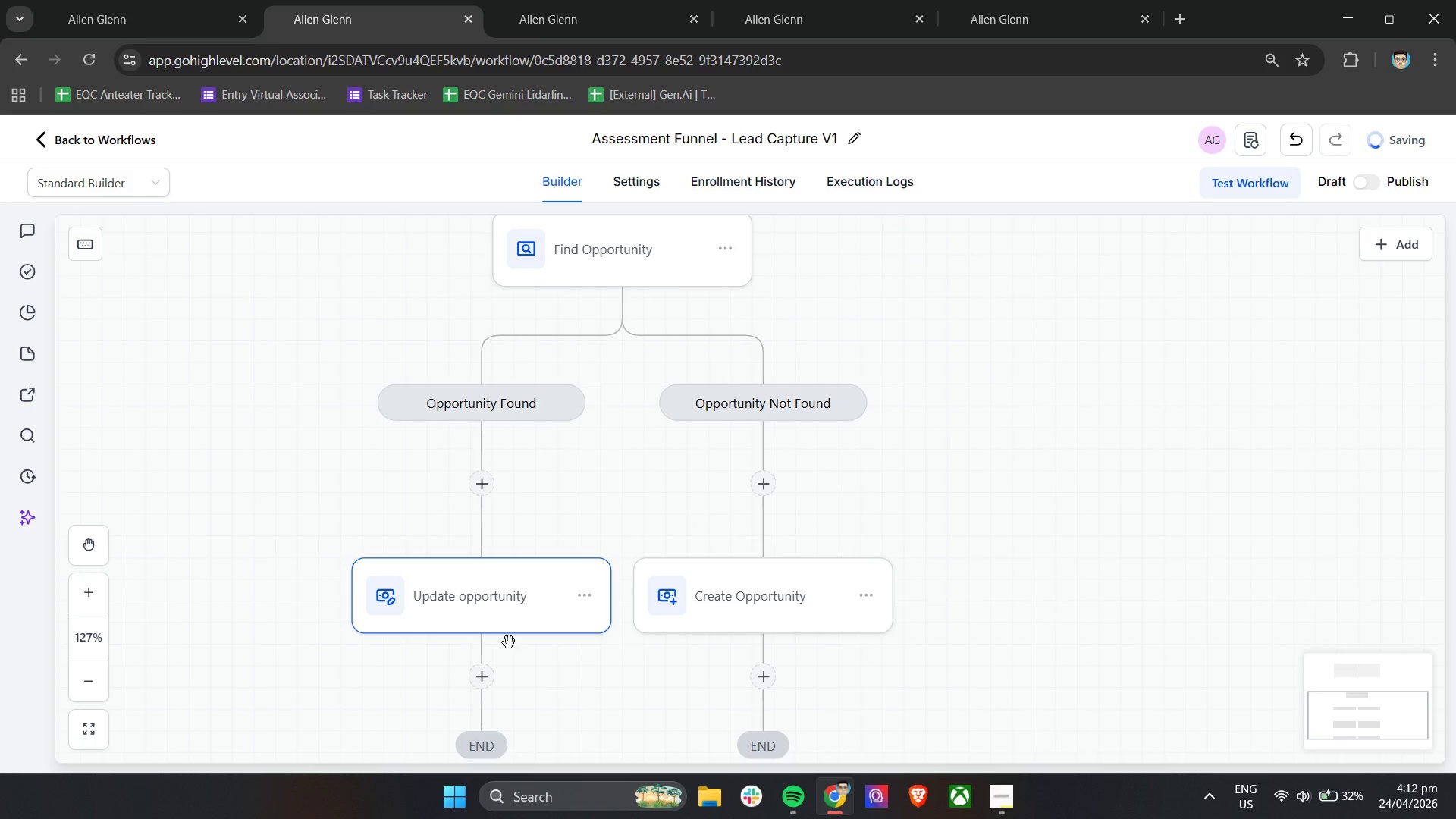 
left_click([483, 612])
 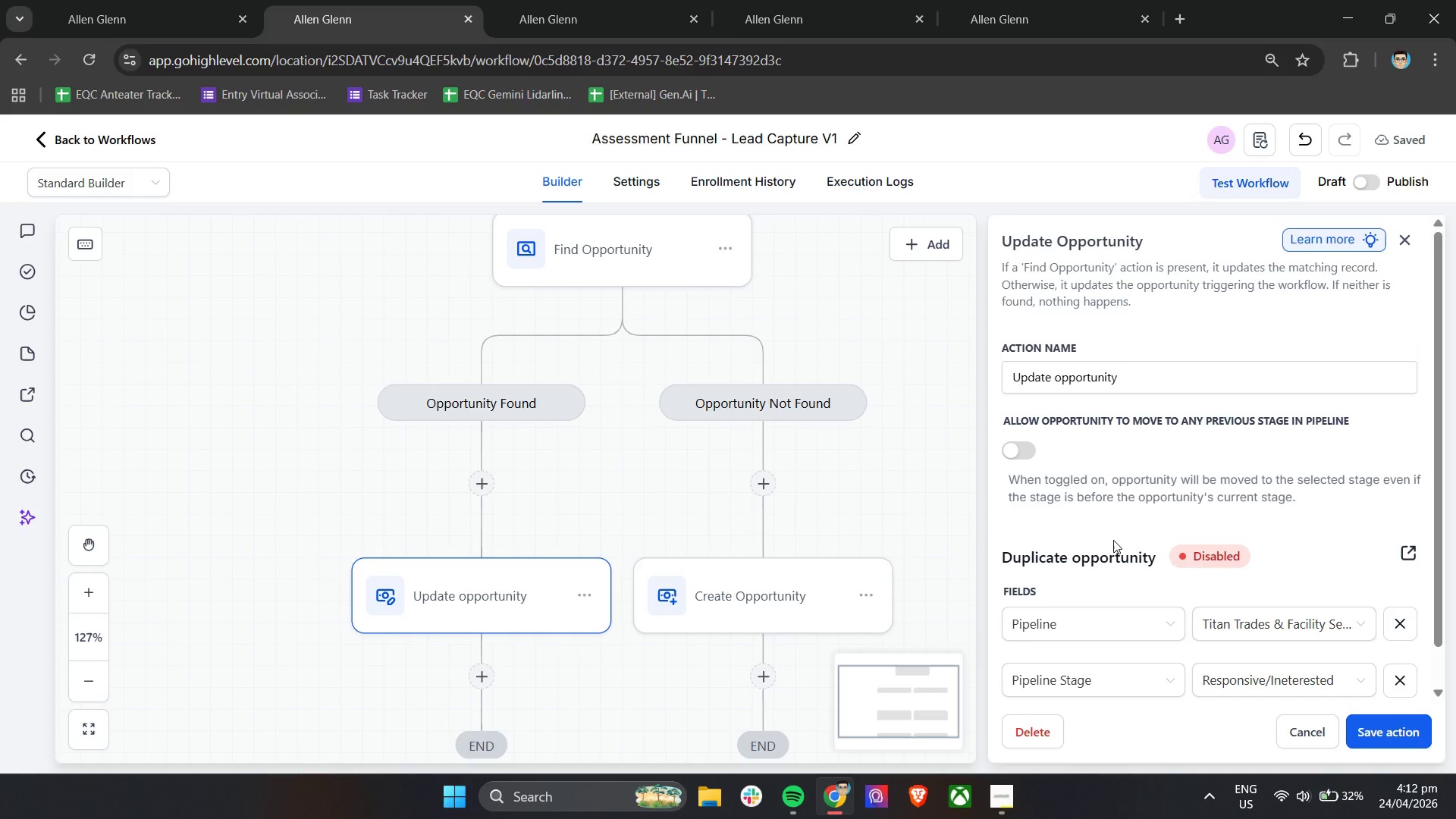 
scroll: coordinate [1122, 534], scroll_direction: down, amount: 3.0
 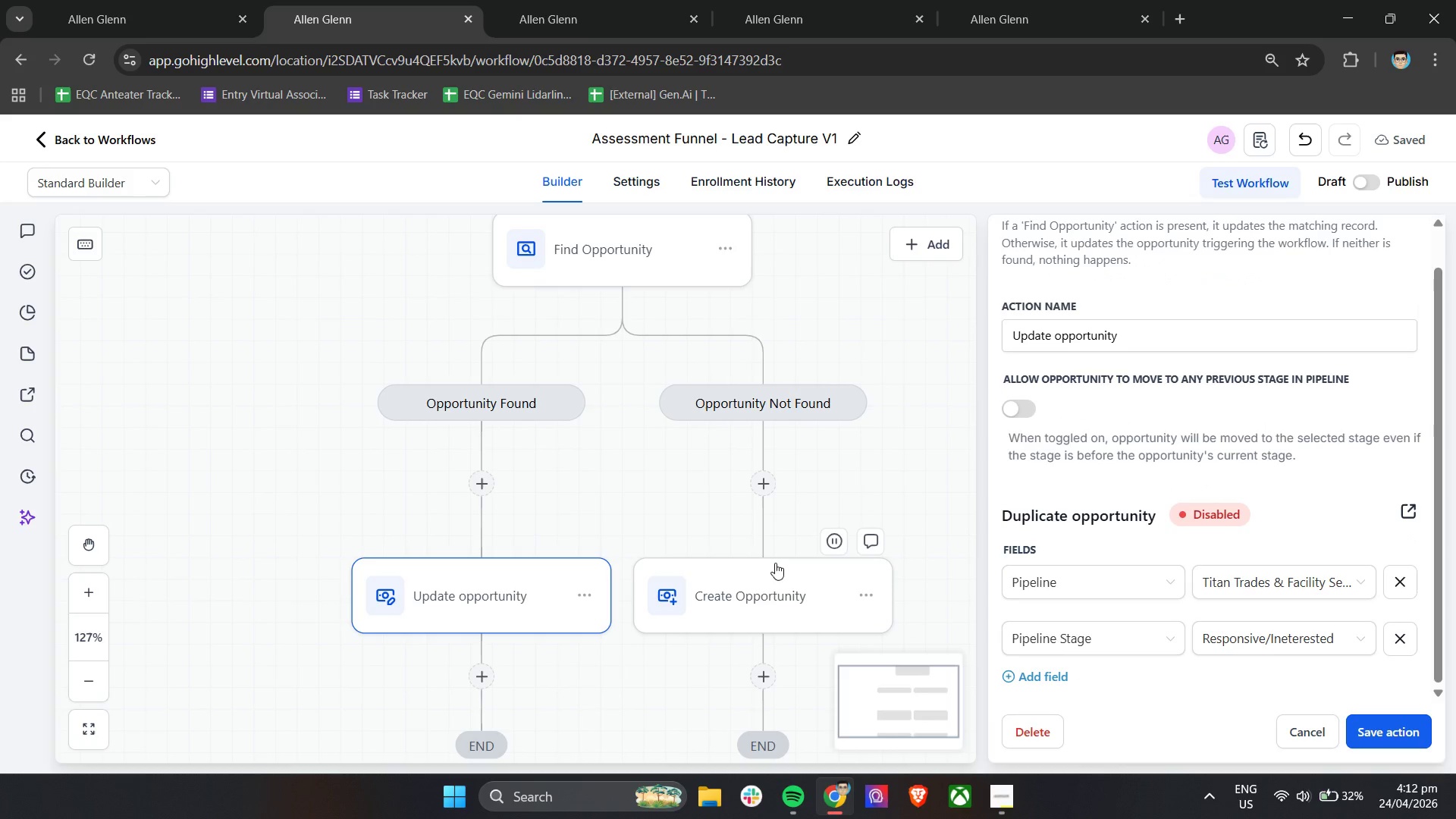 
left_click([757, 598])
 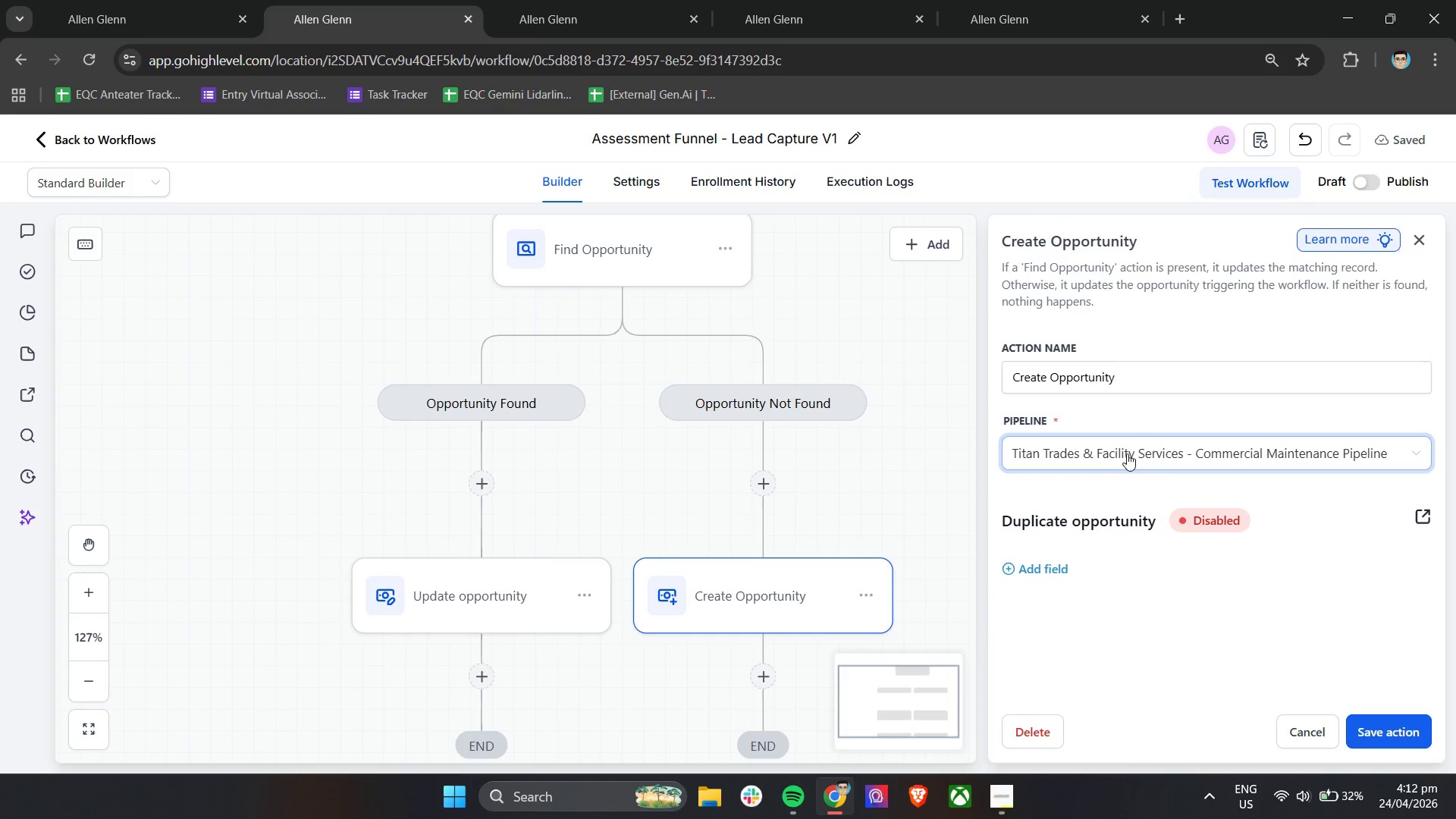 
double_click([1046, 573])
 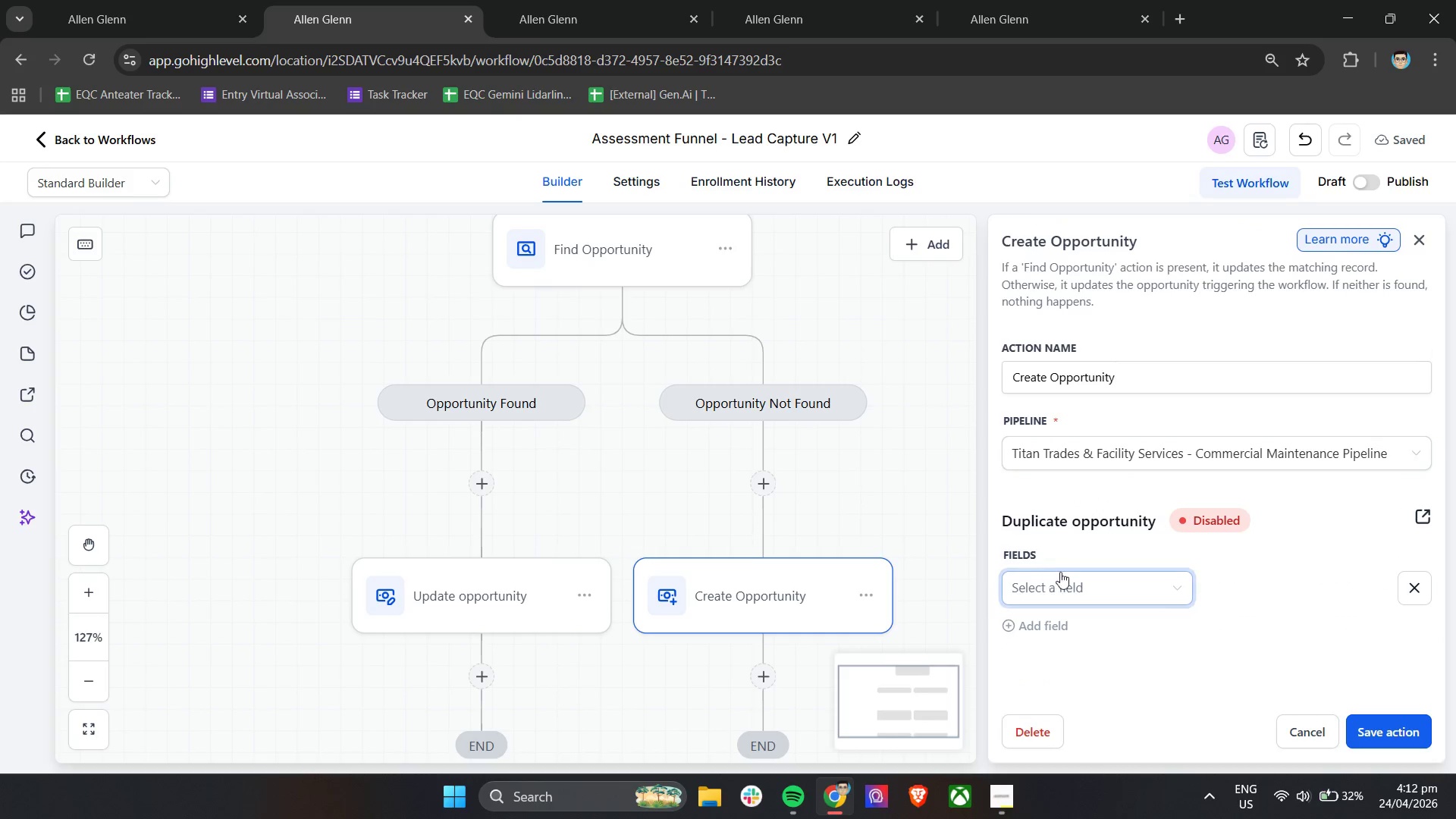 
left_click([1060, 577])
 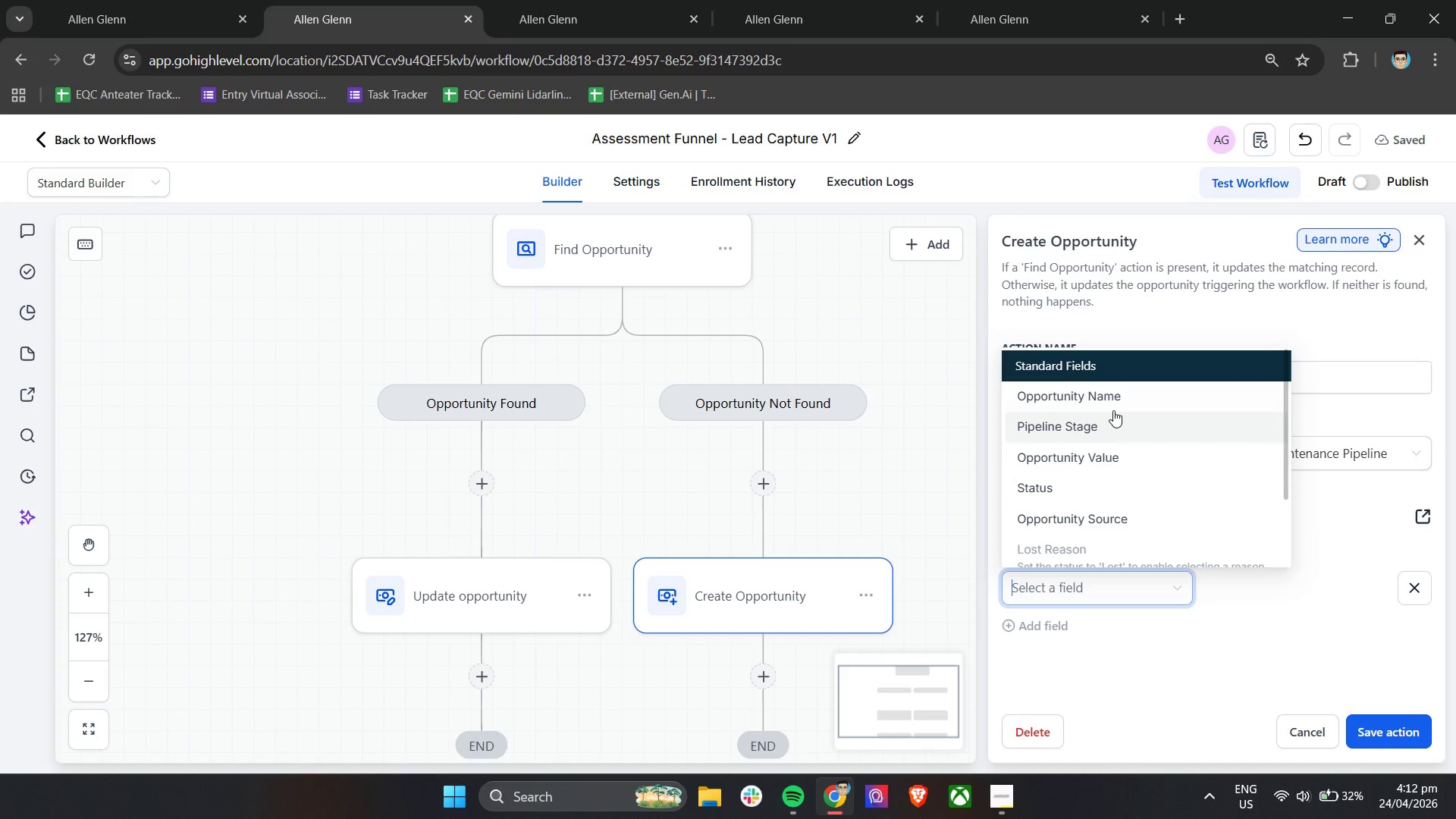 
left_click([1112, 416])
 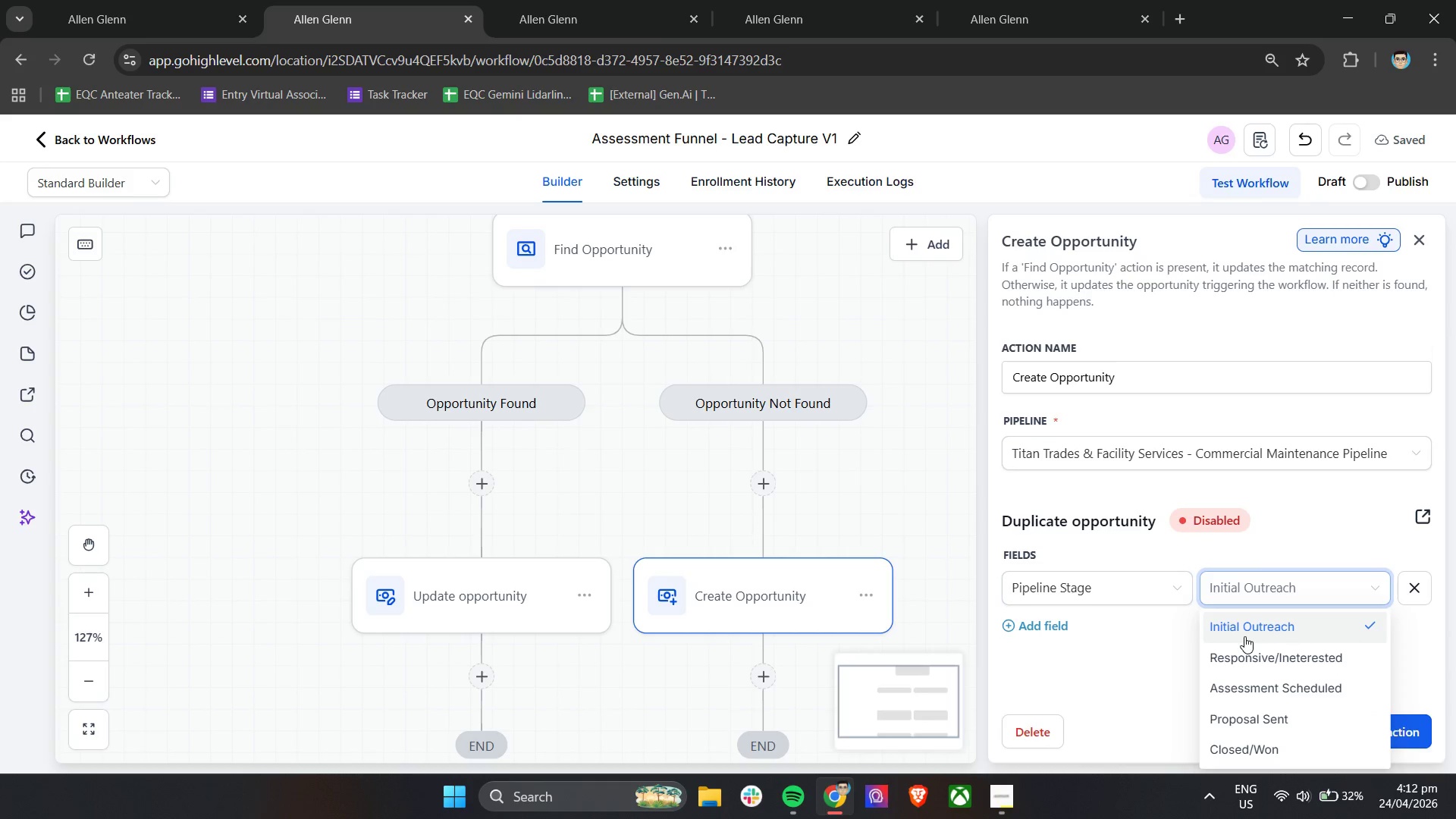 
left_click([1245, 636])
 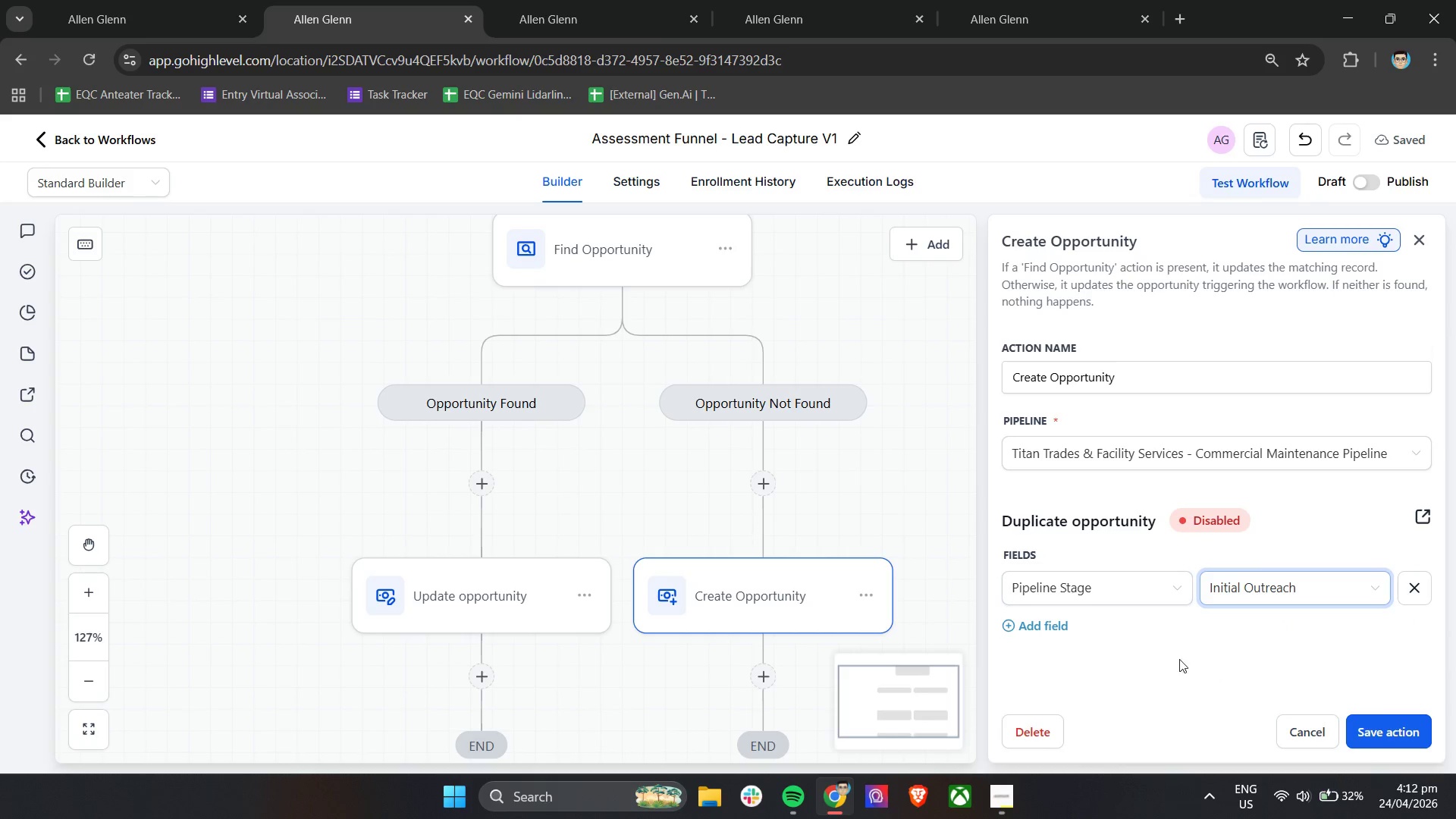 
left_click([1190, 660])
 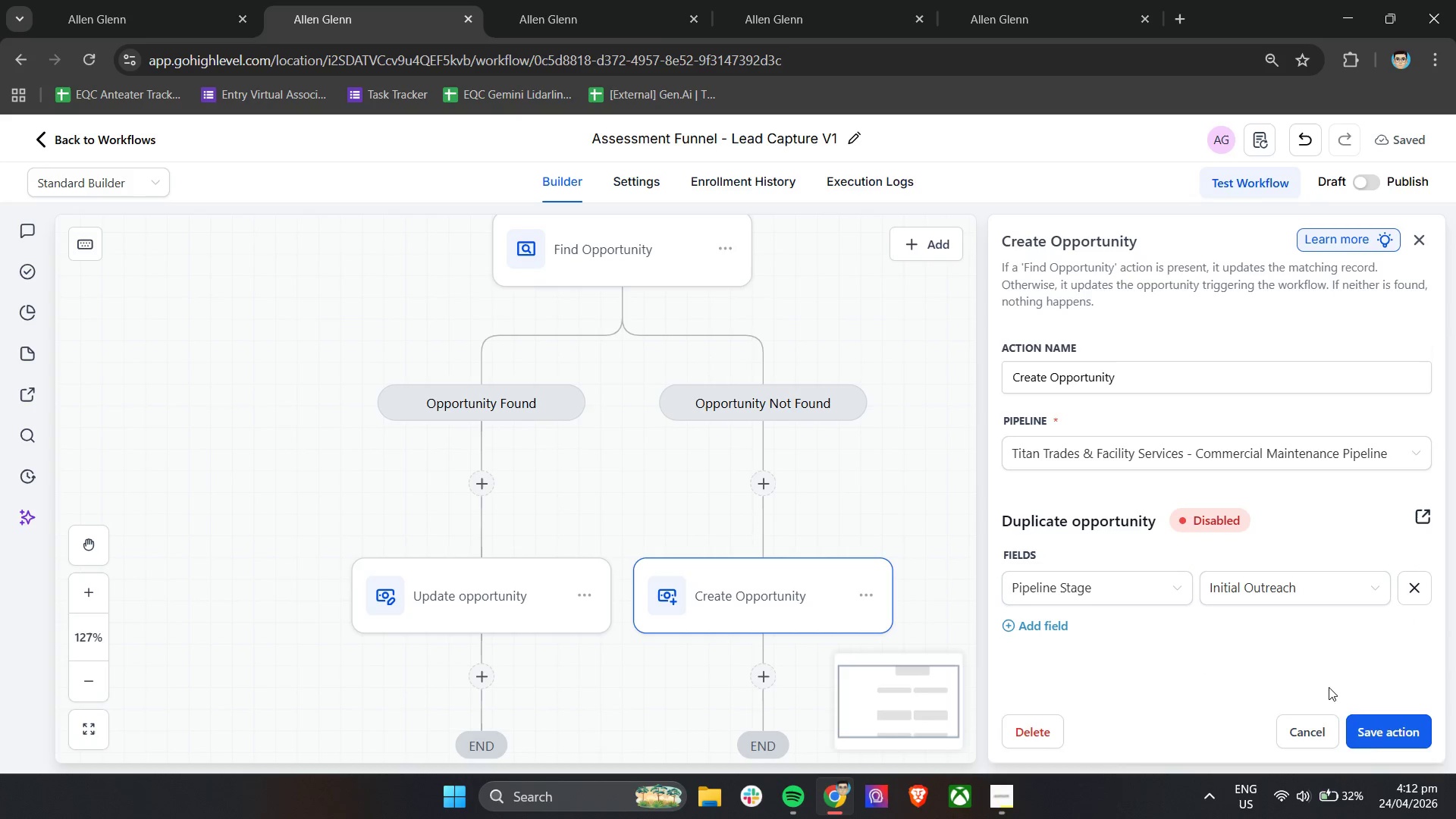 
left_click([1369, 723])
 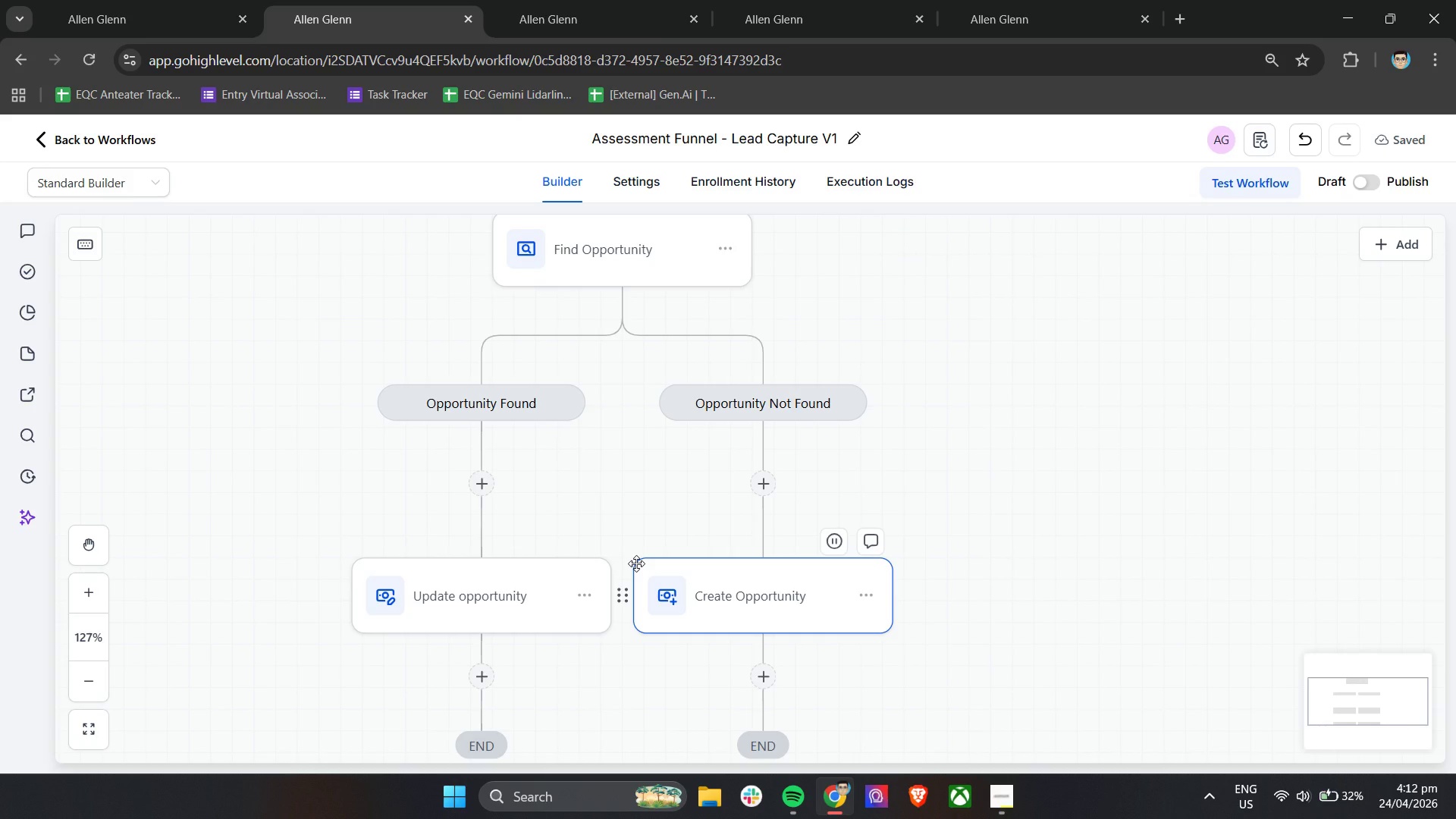 
wait(12.44)
 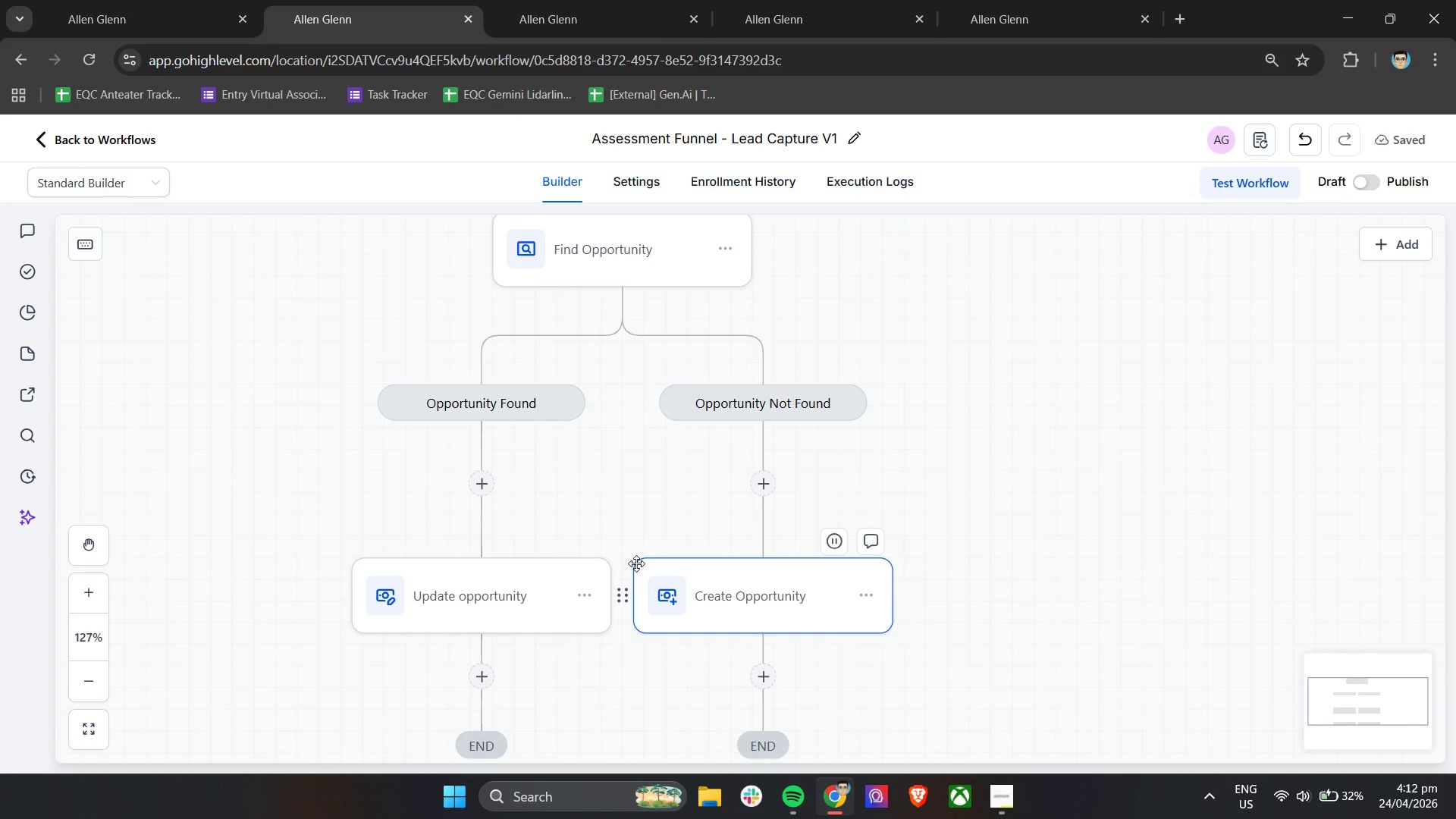 
left_click([519, 610])
 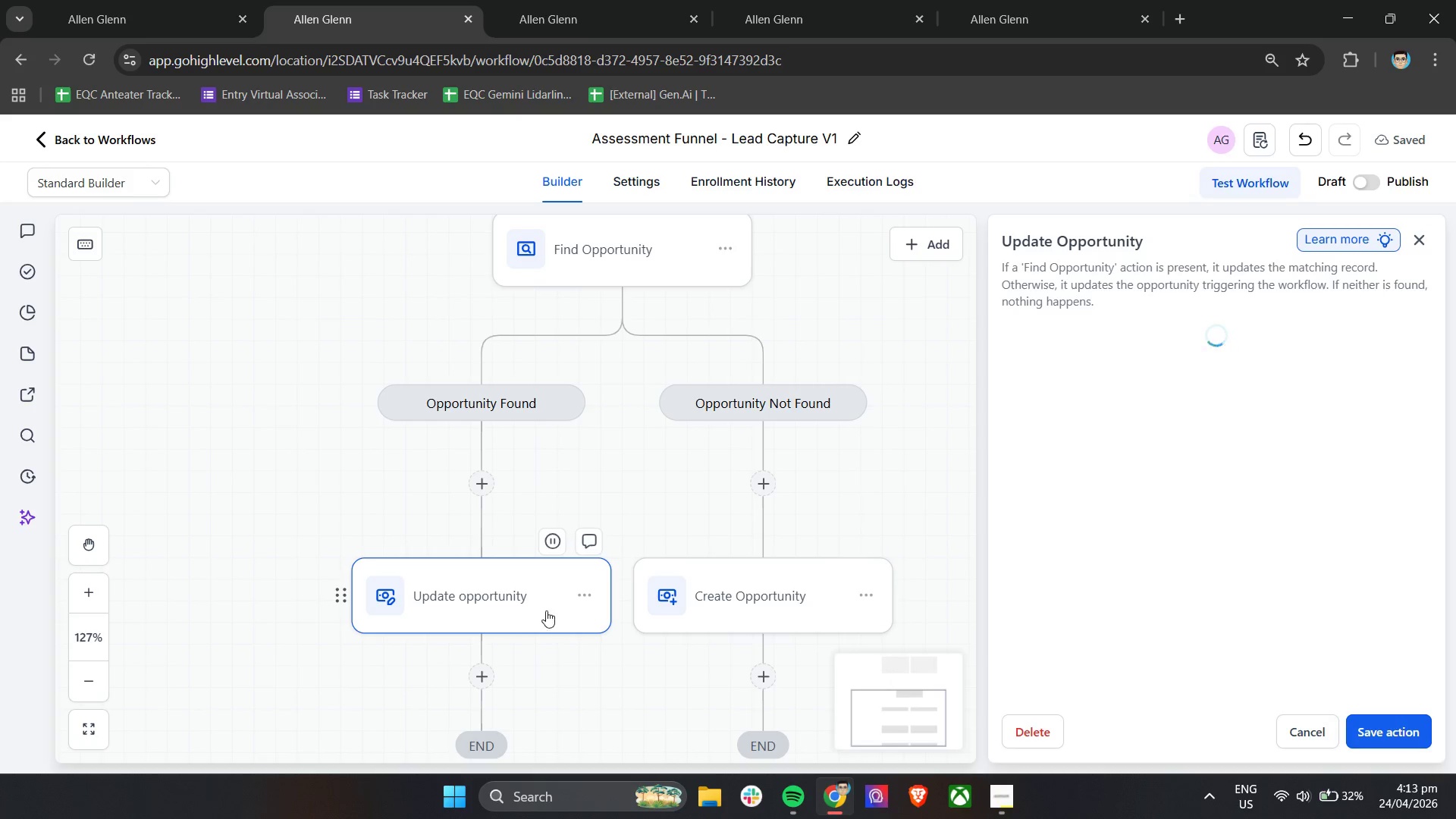 
mouse_move([1024, 553])
 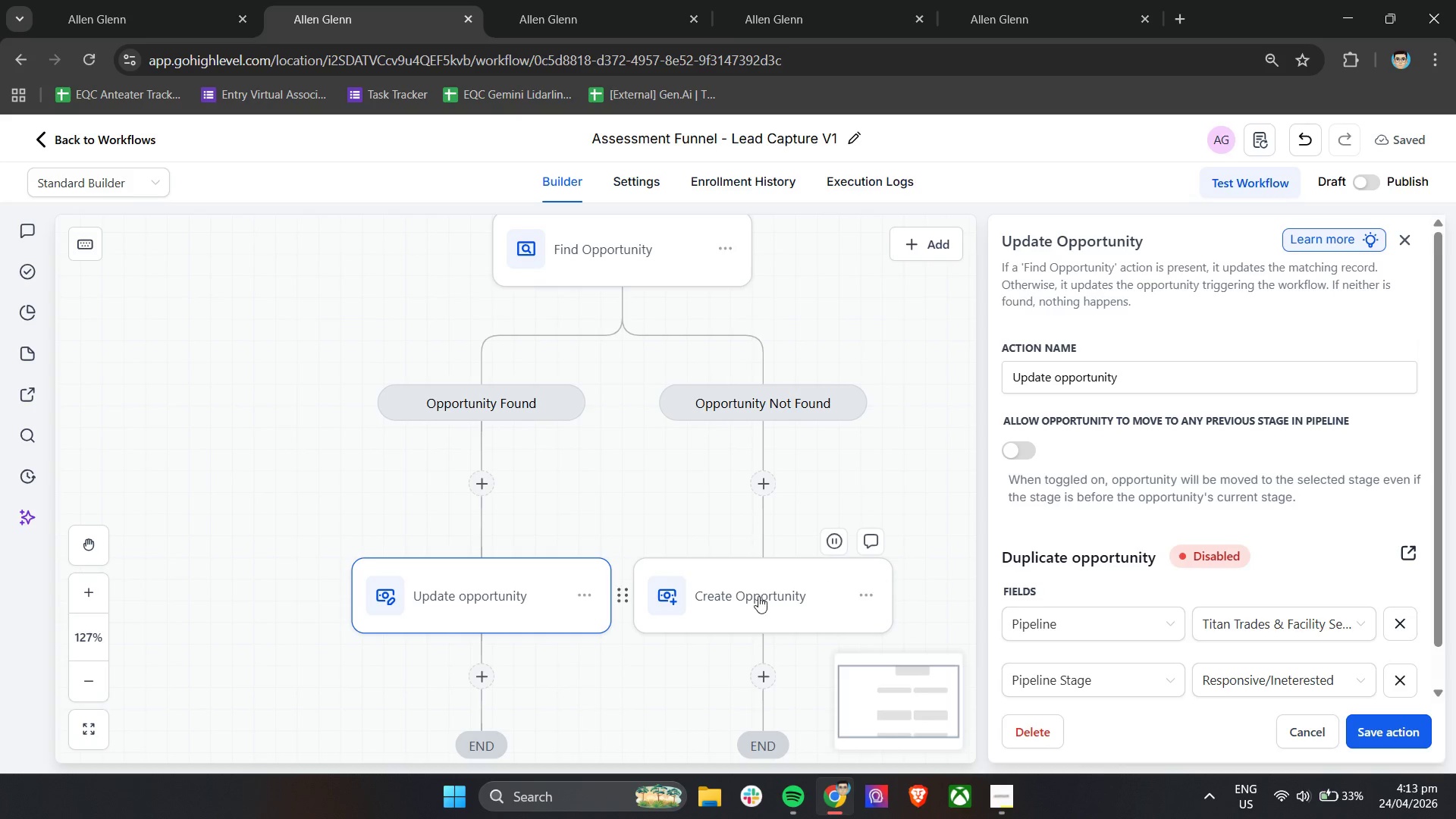 
left_click([757, 598])
 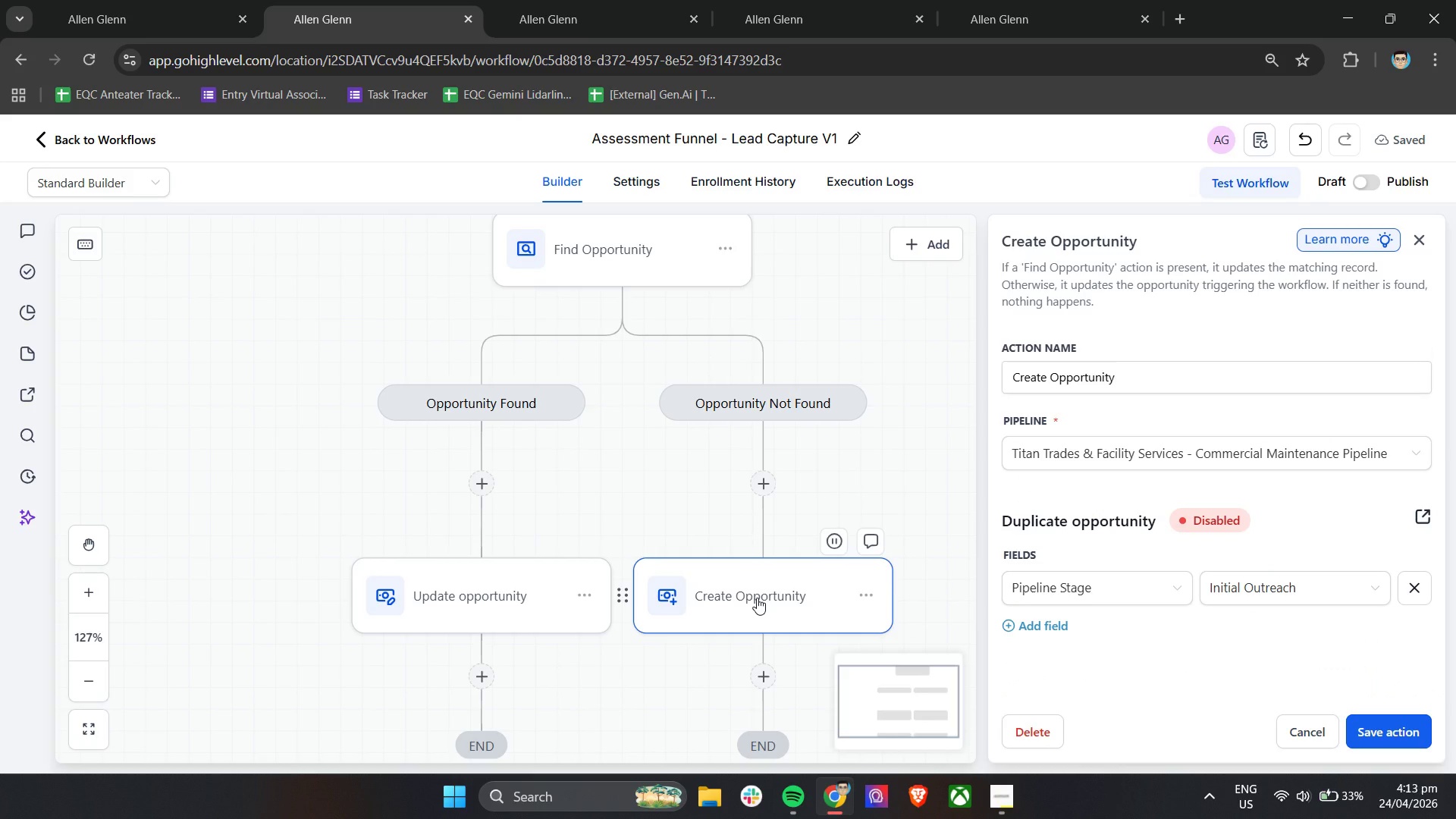 
wait(16.09)
 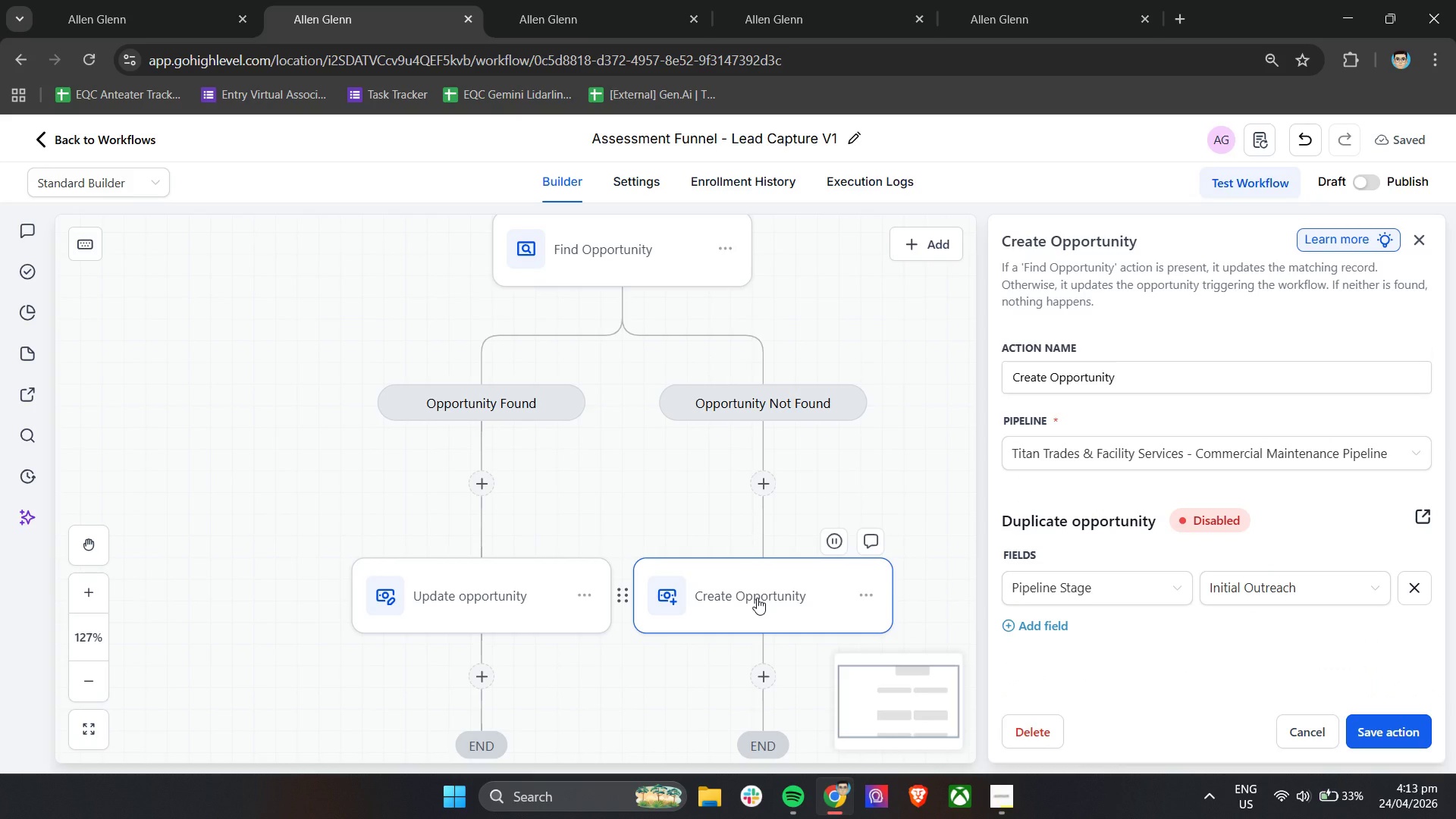 
left_click([1010, 804])